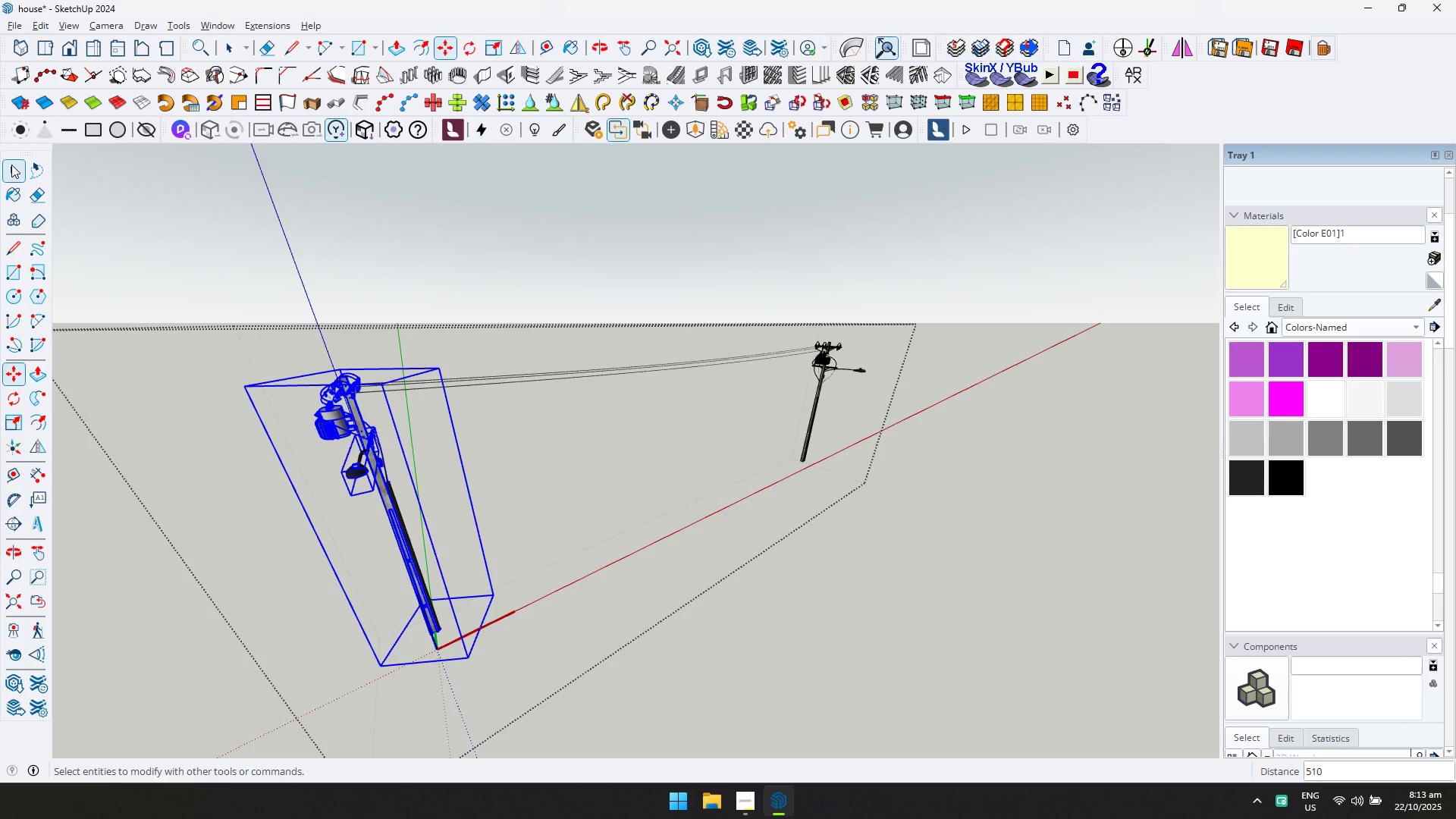 
key(Escape)
 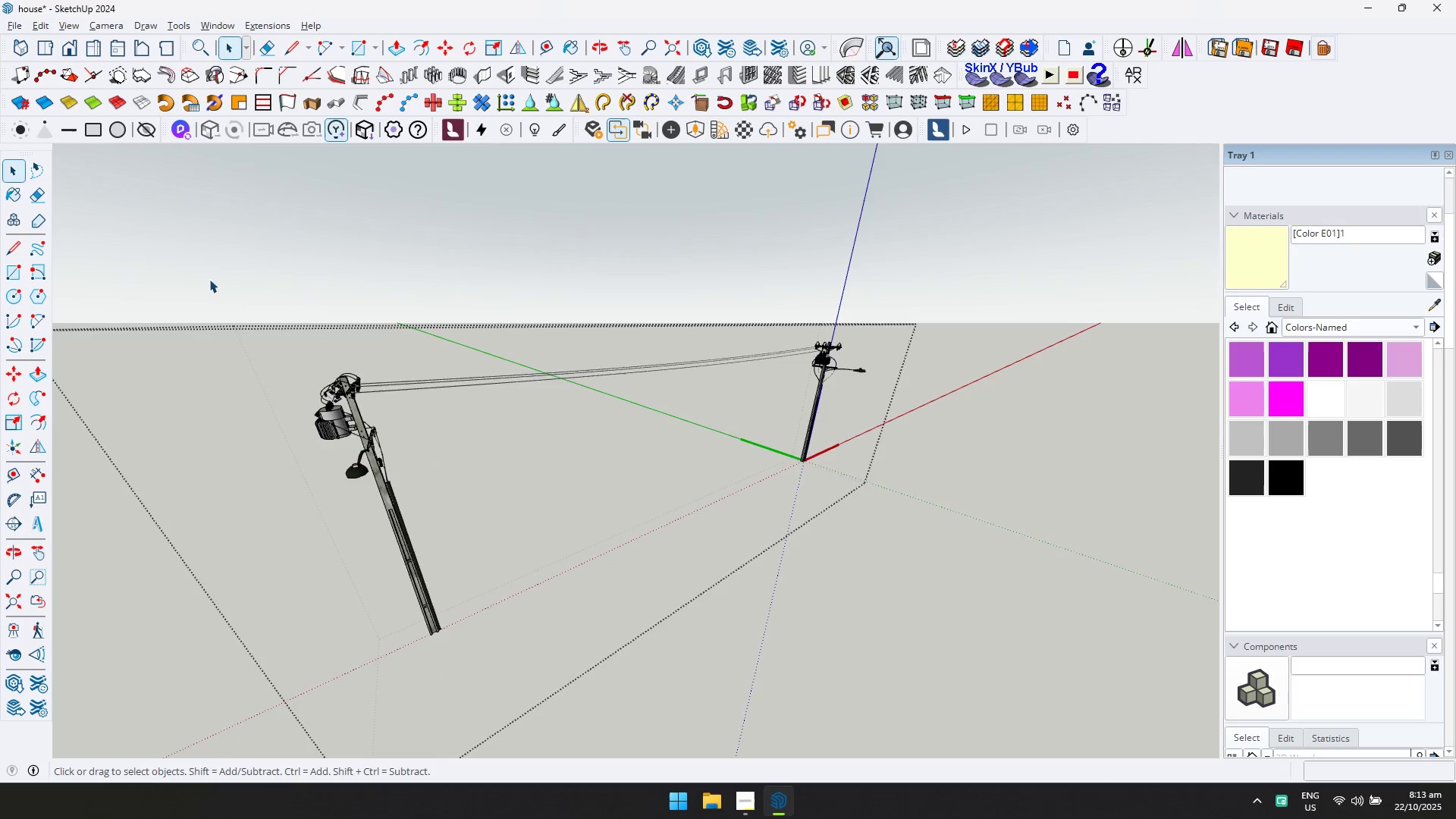 
scroll: coordinate [759, 416], scroll_direction: down, amount: 4.0
 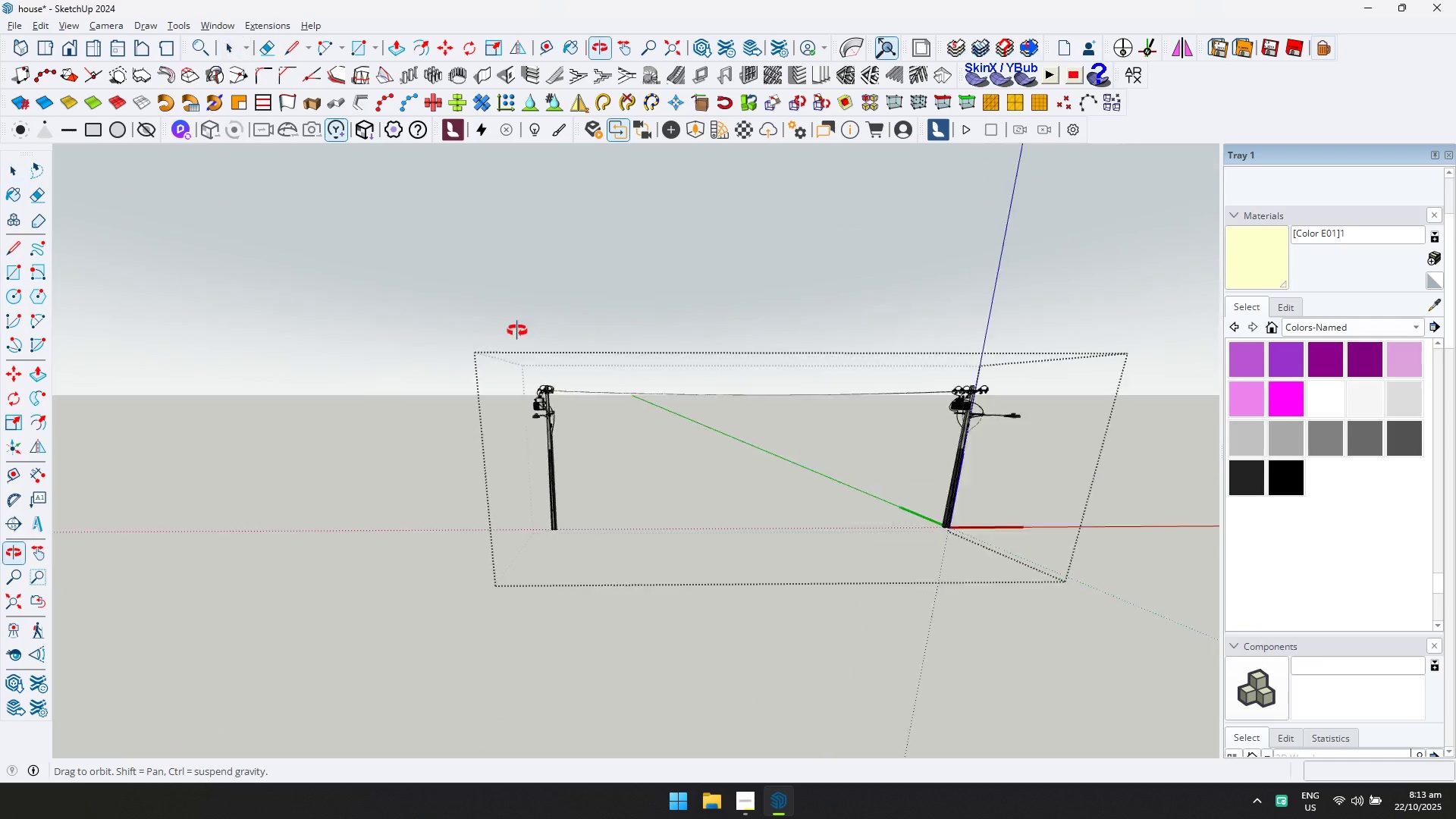 
key(Escape)
 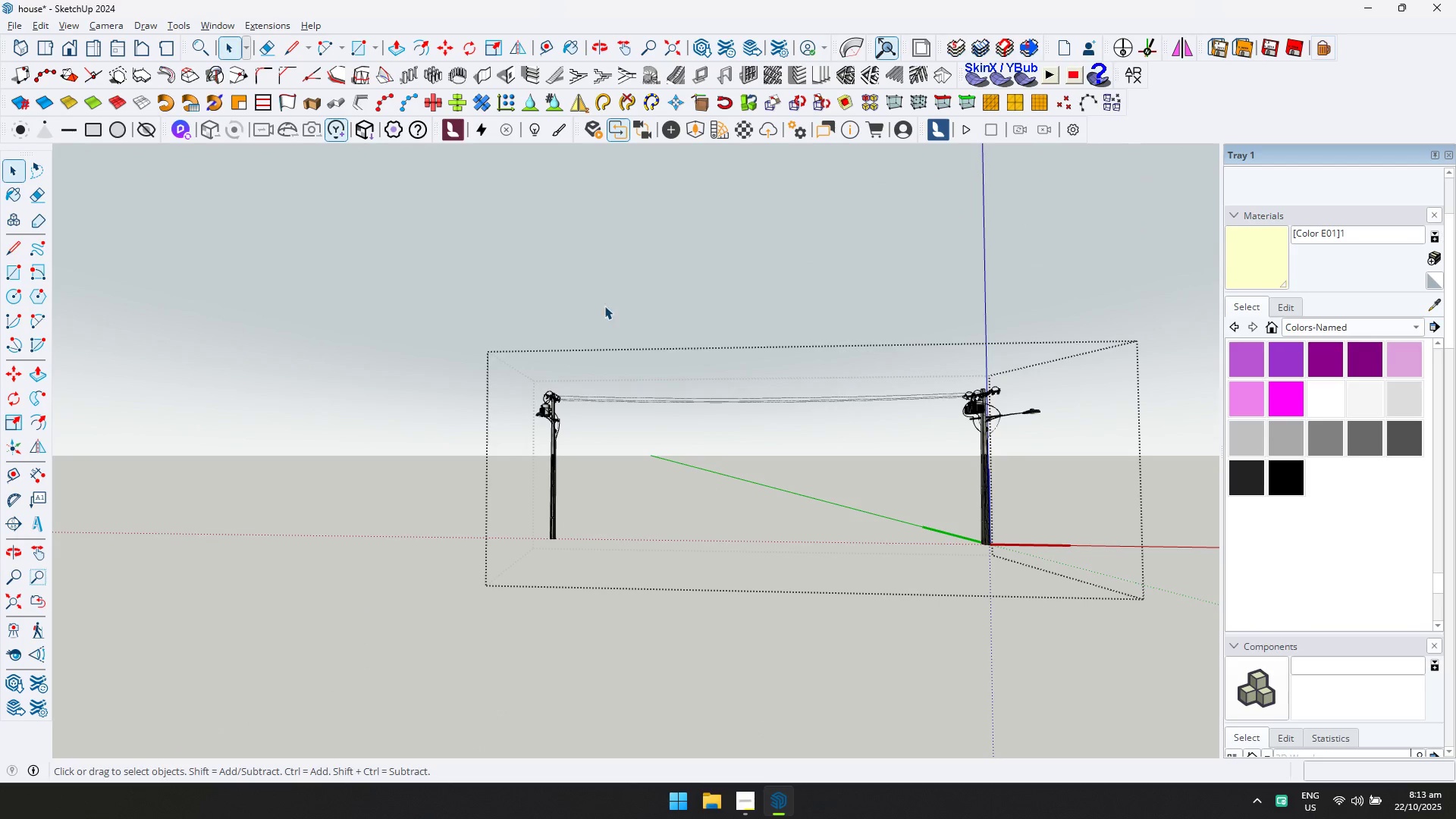 
key(Escape)
 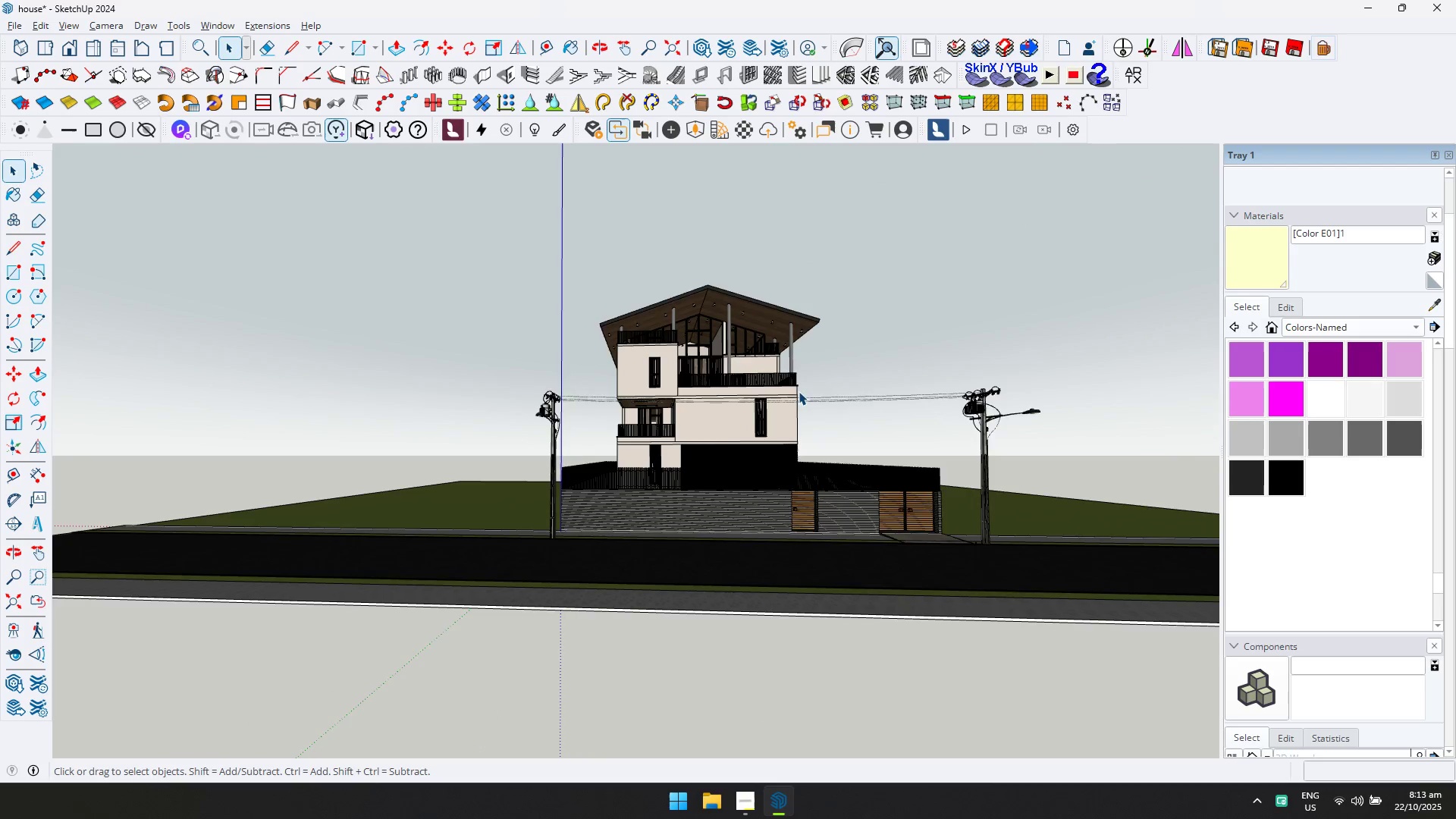 
scroll: coordinate [852, 411], scroll_direction: down, amount: 1.0
 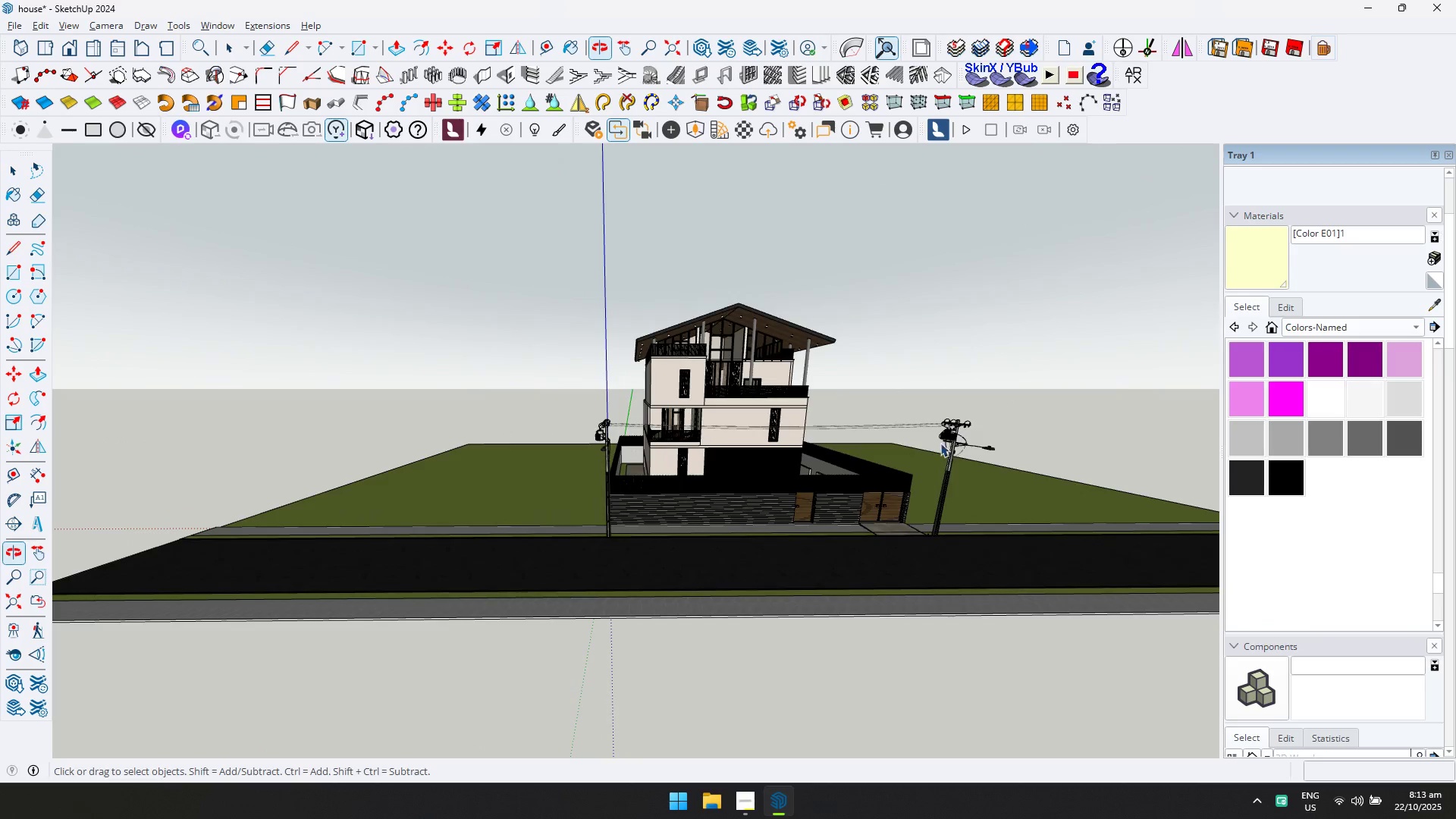 
left_click([952, 435])
 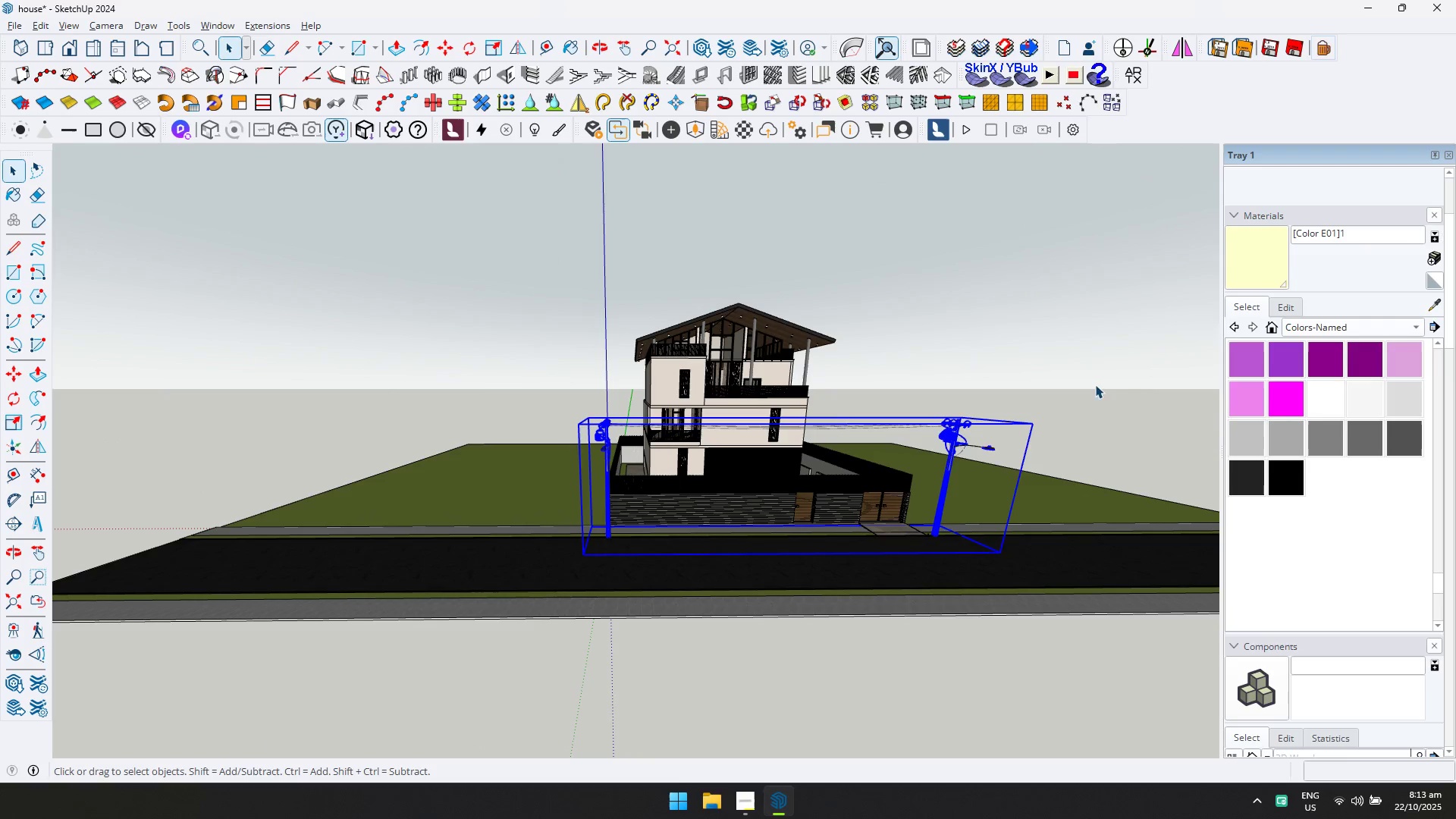 
key(M)
 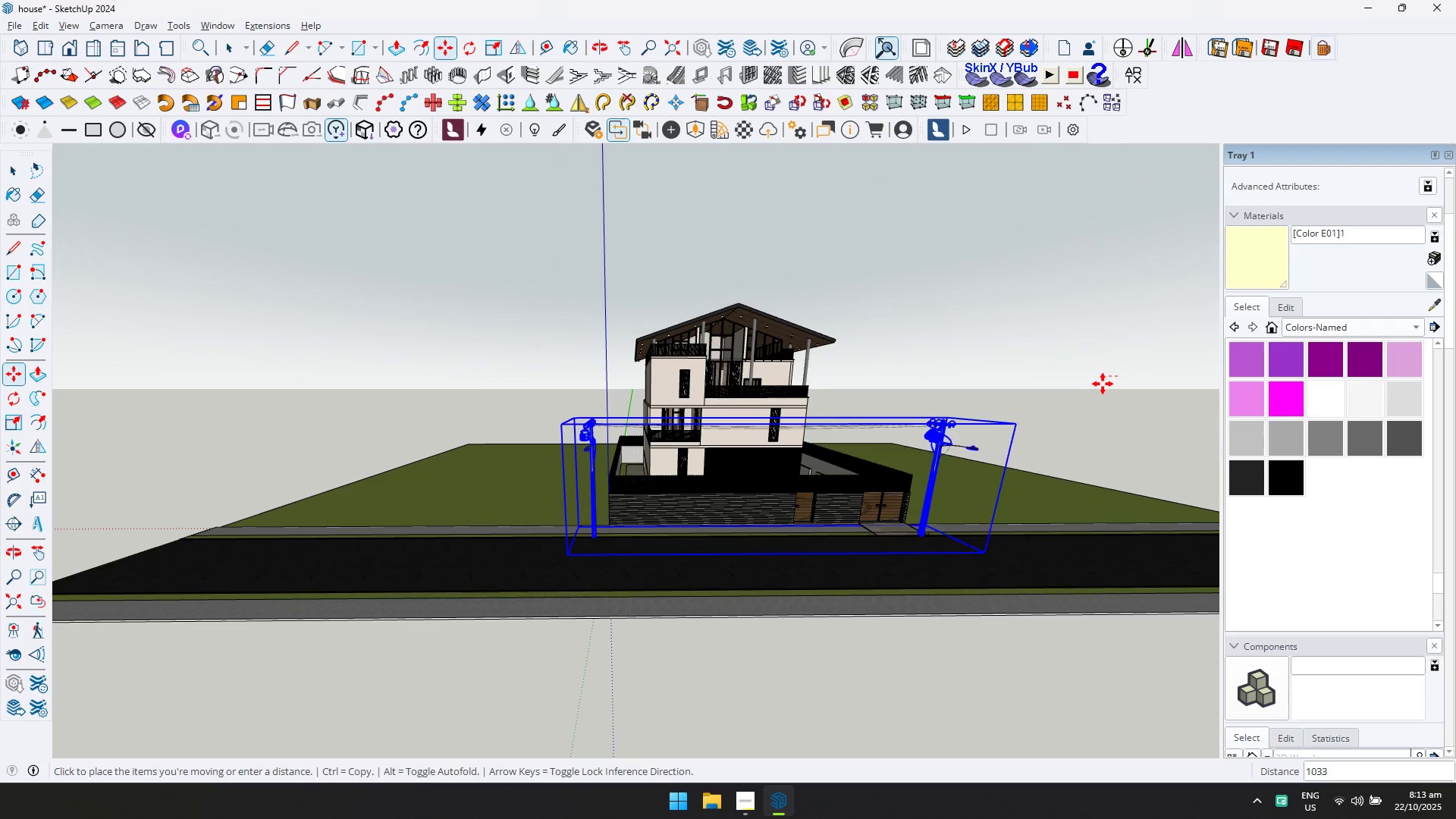 
left_click([1090, 393])
 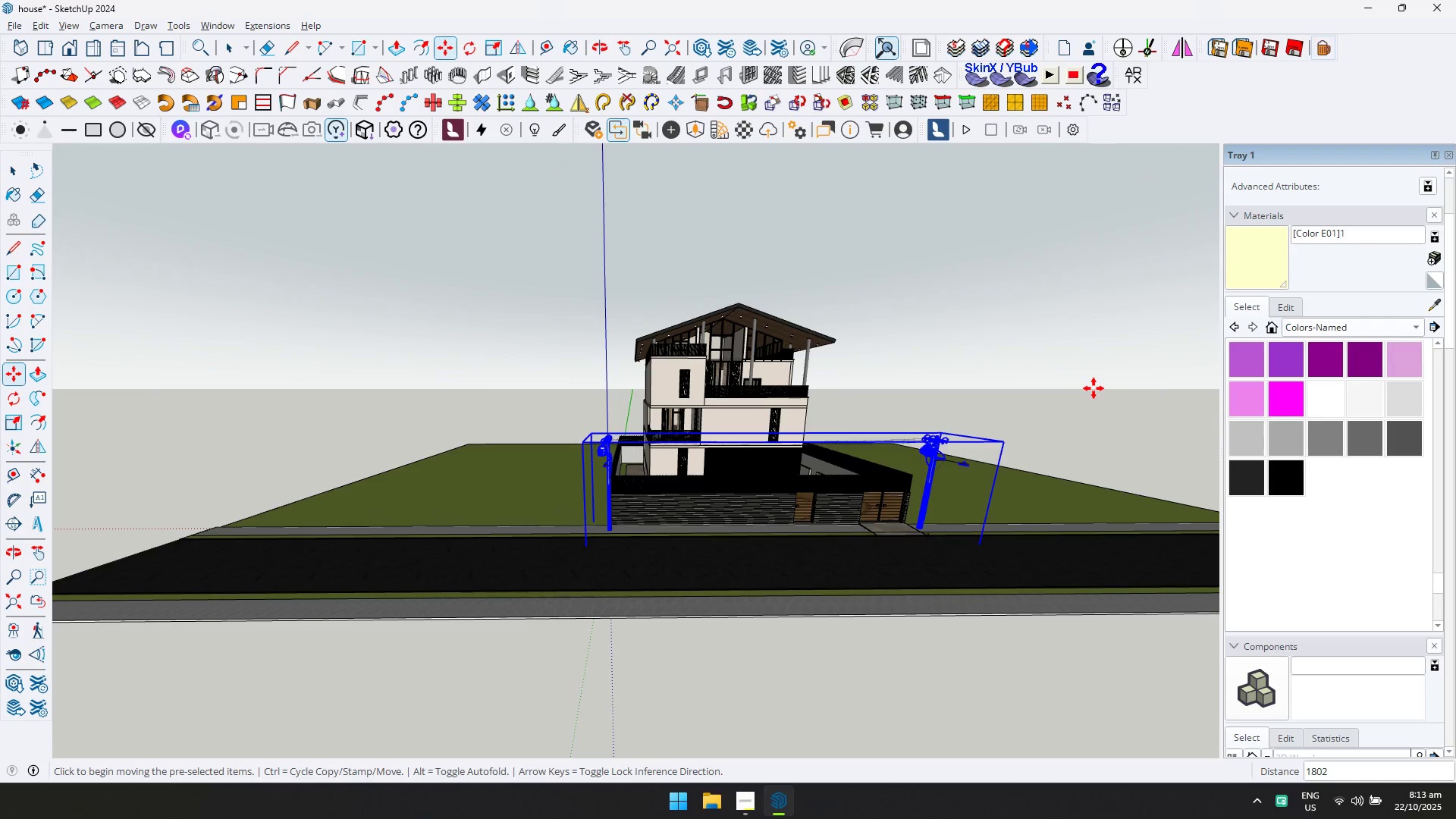 
key(Control+ControlLeft)
 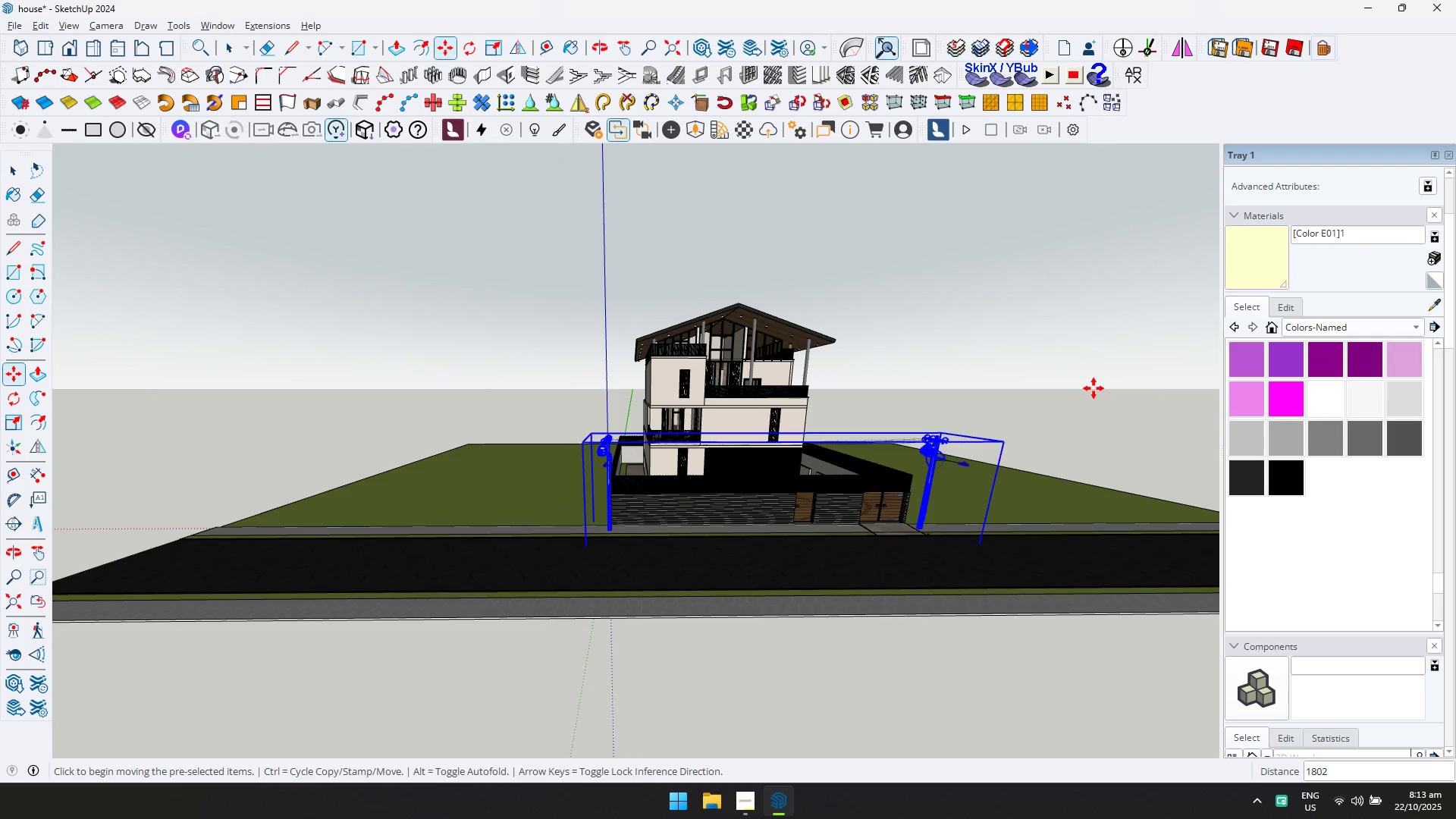 
key(Control+Z)
 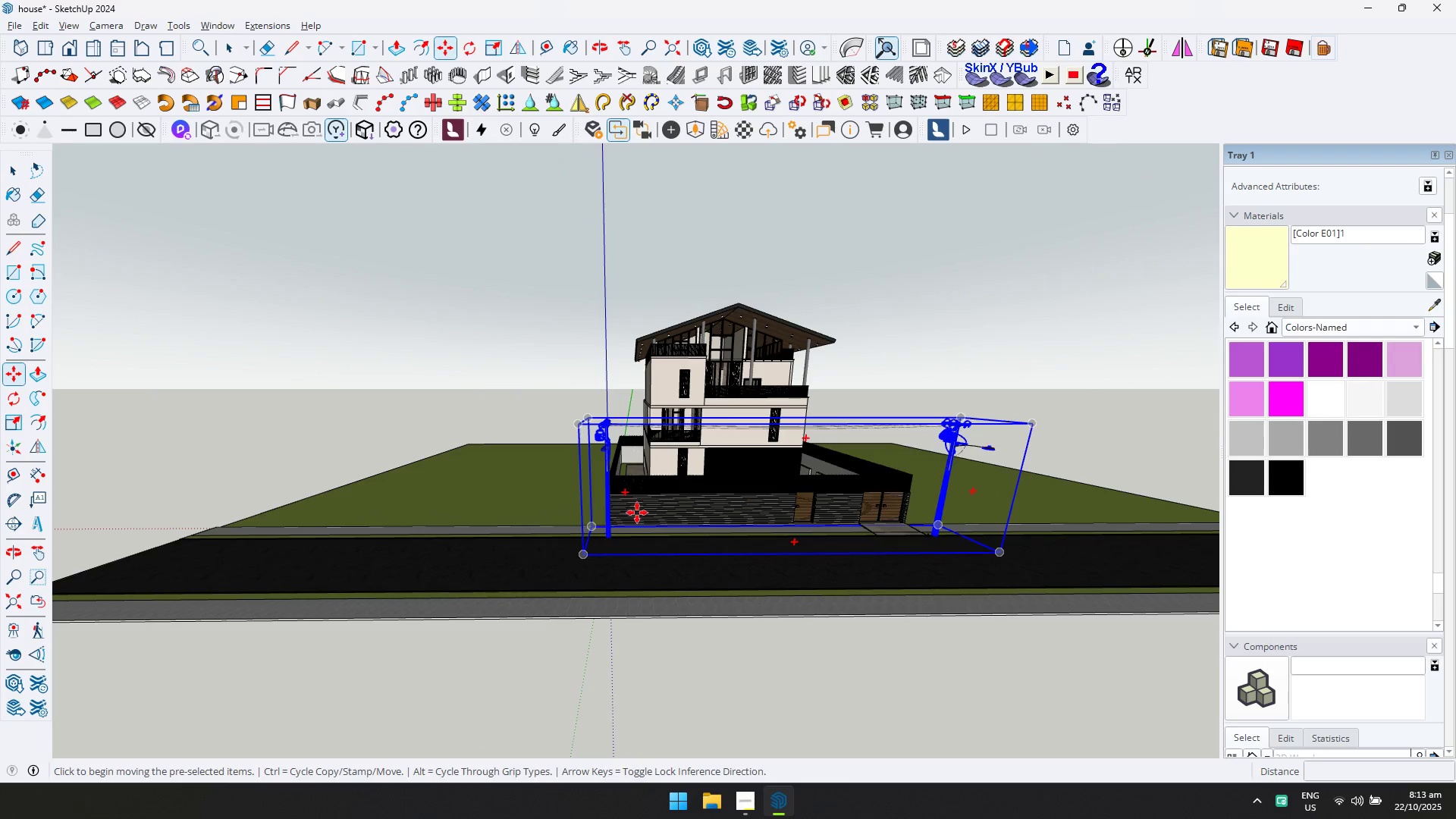 
key(S)
 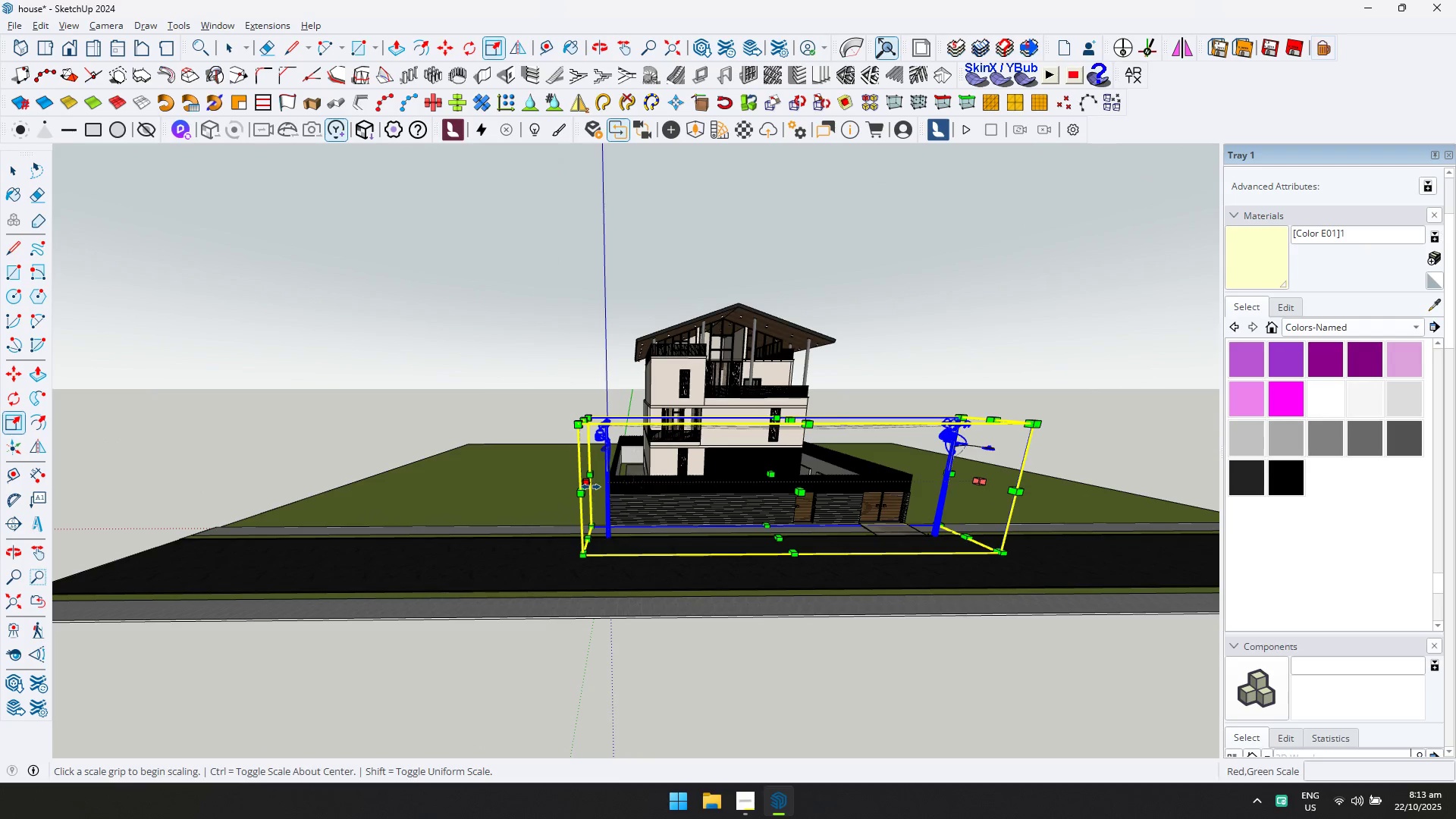 
left_click([590, 486])
 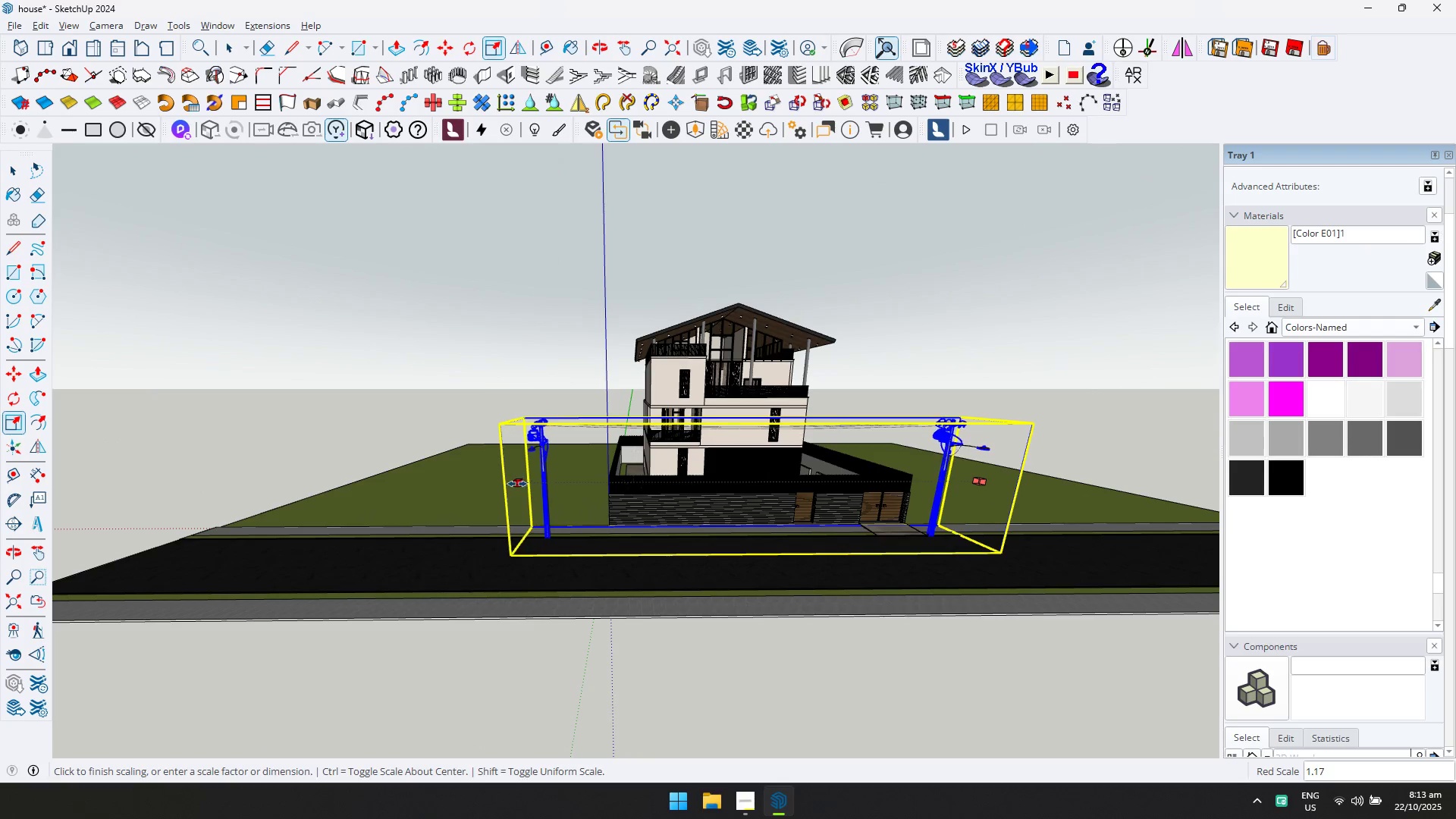 
left_click([501, 484])
 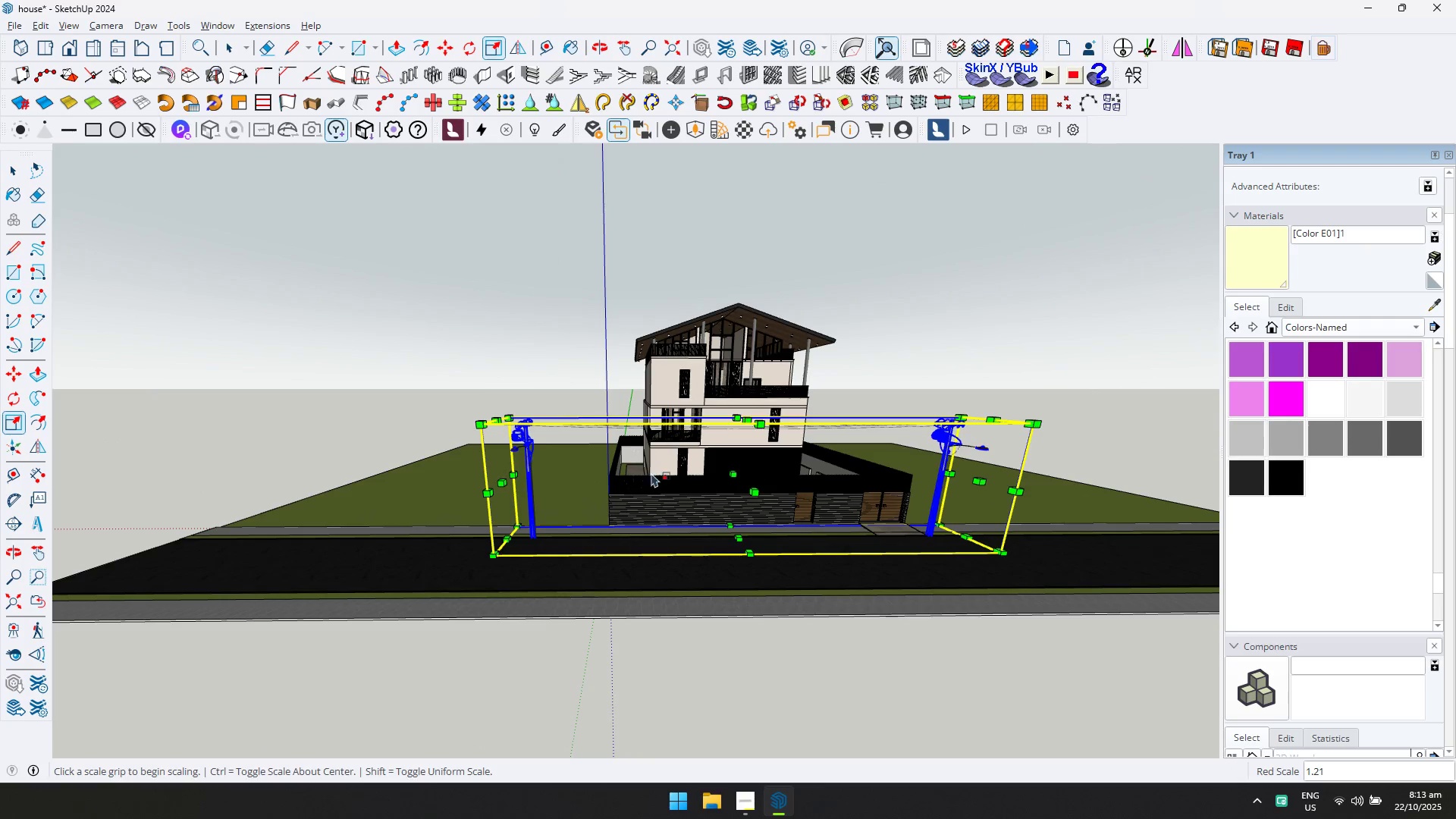 
key(M)
 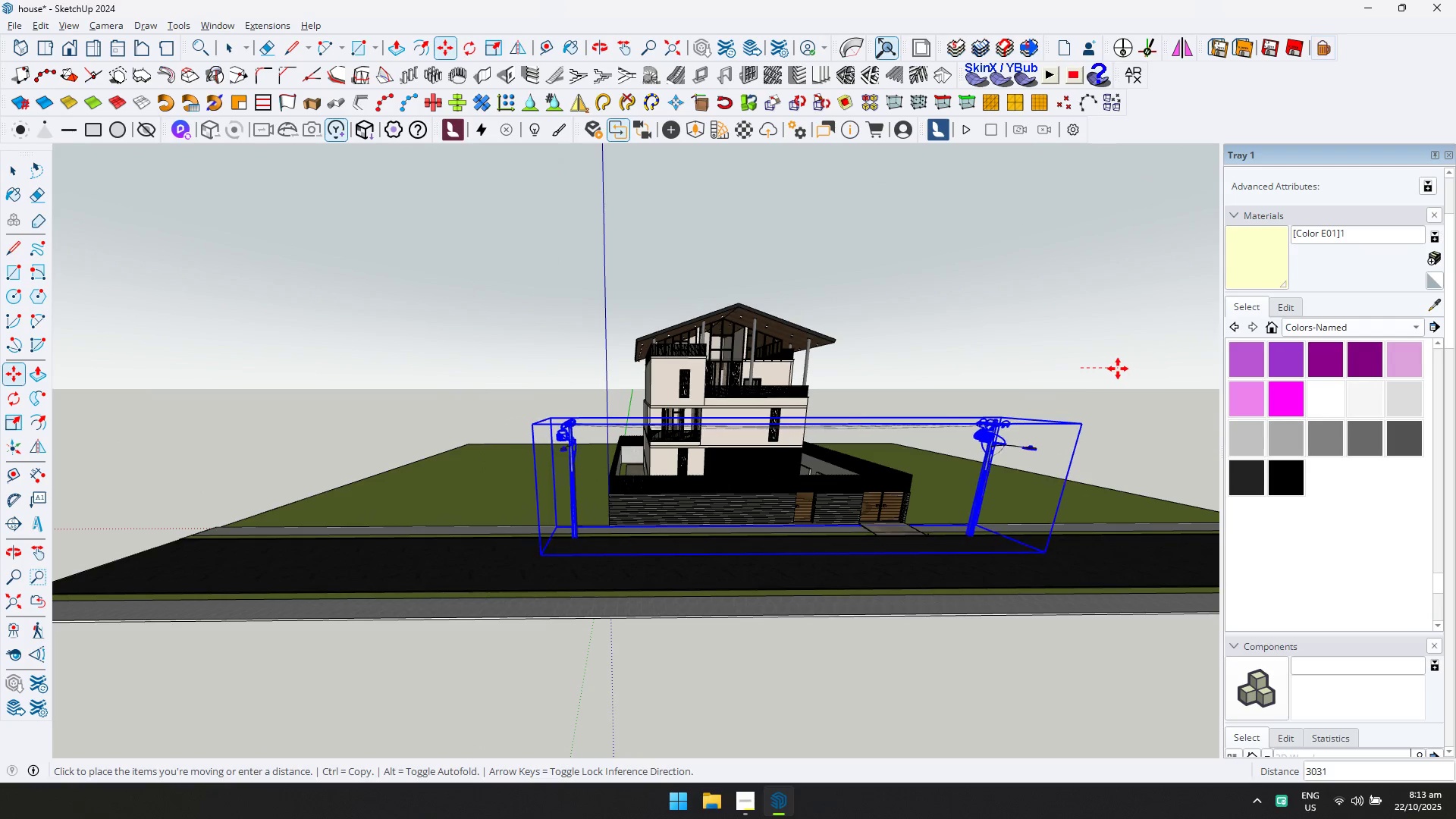 
left_click([1119, 369])
 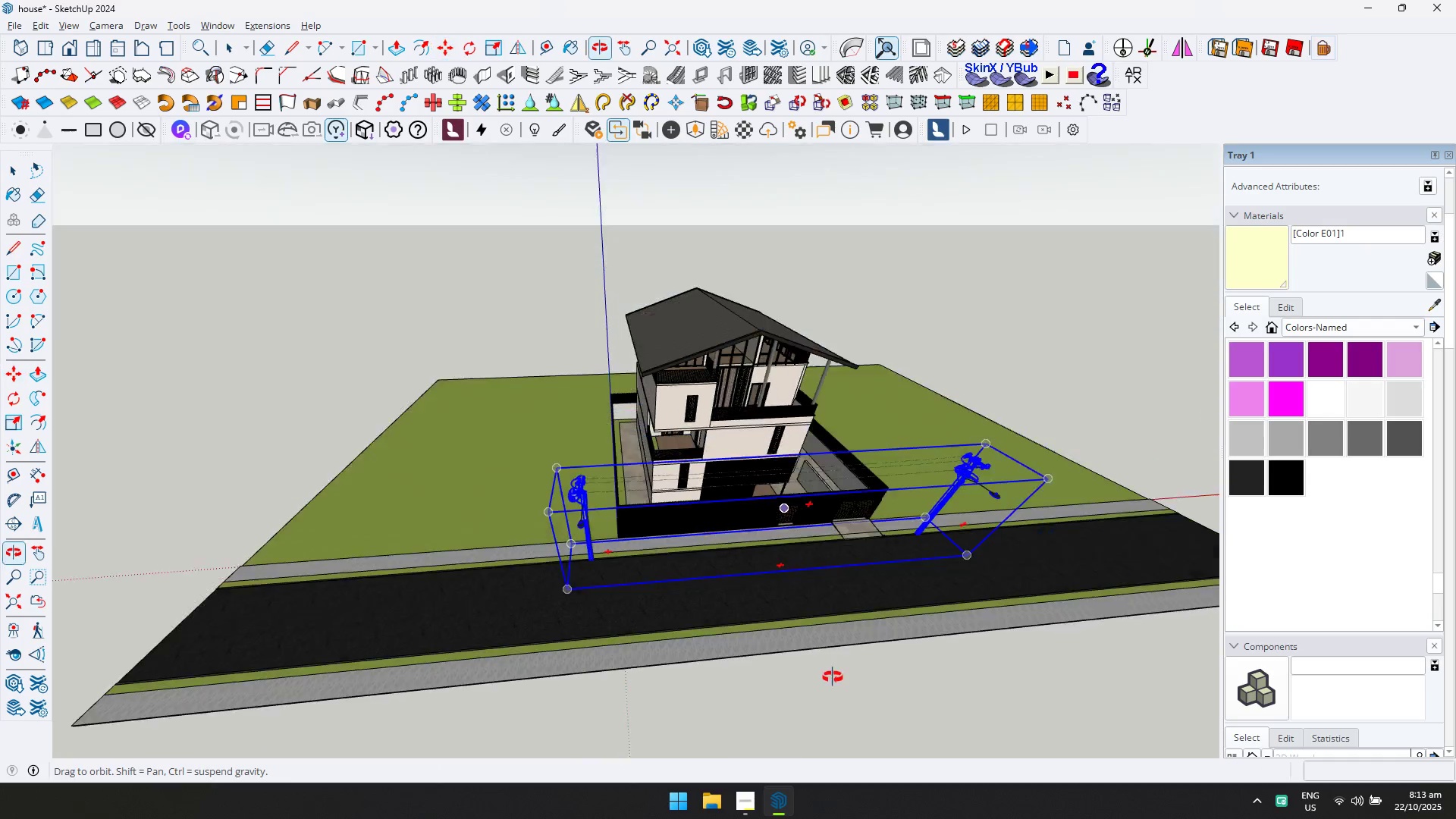 
scroll: coordinate [798, 494], scroll_direction: up, amount: 42.0
 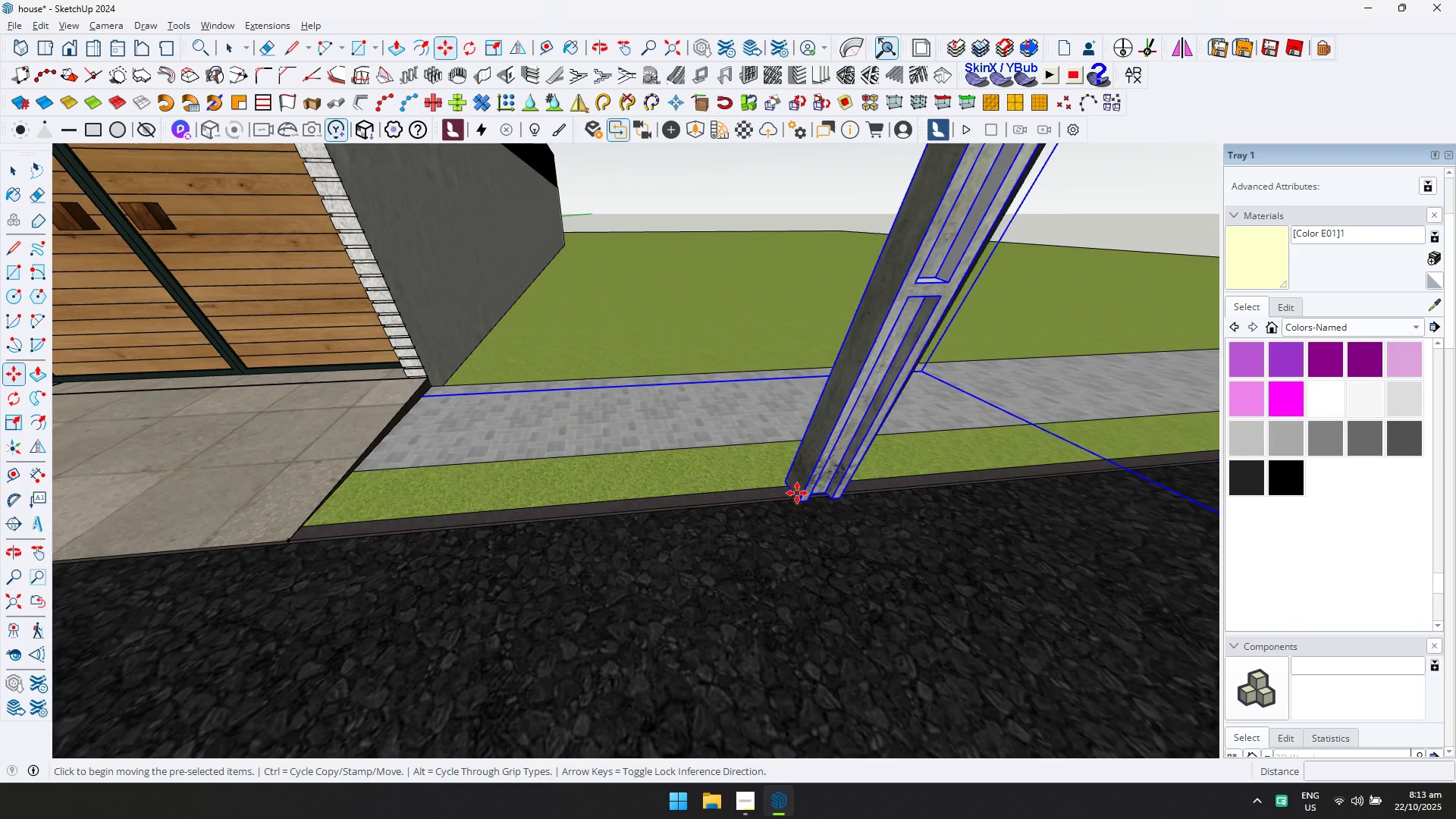 
key(M)
 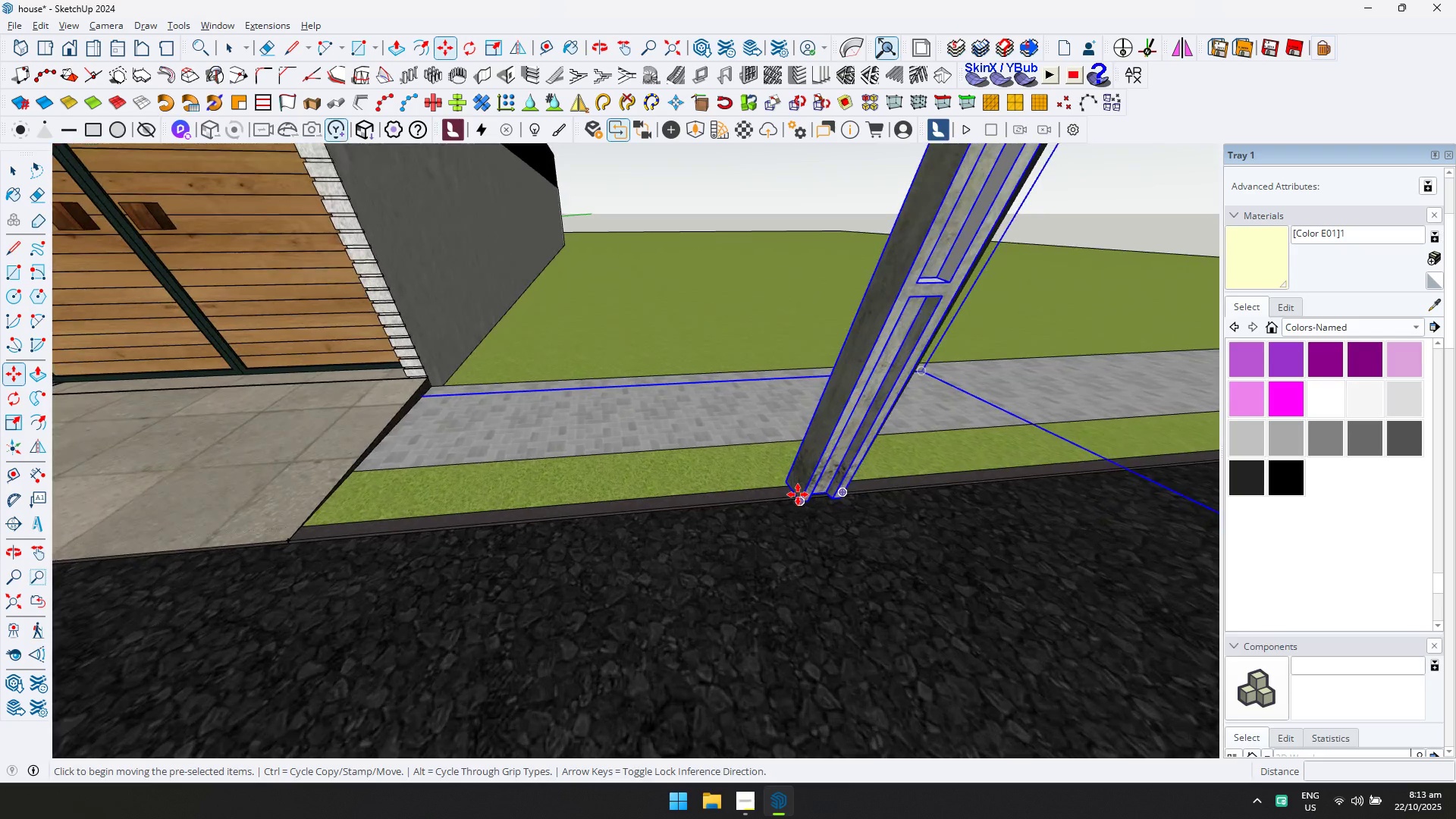 
left_click([798, 494])
 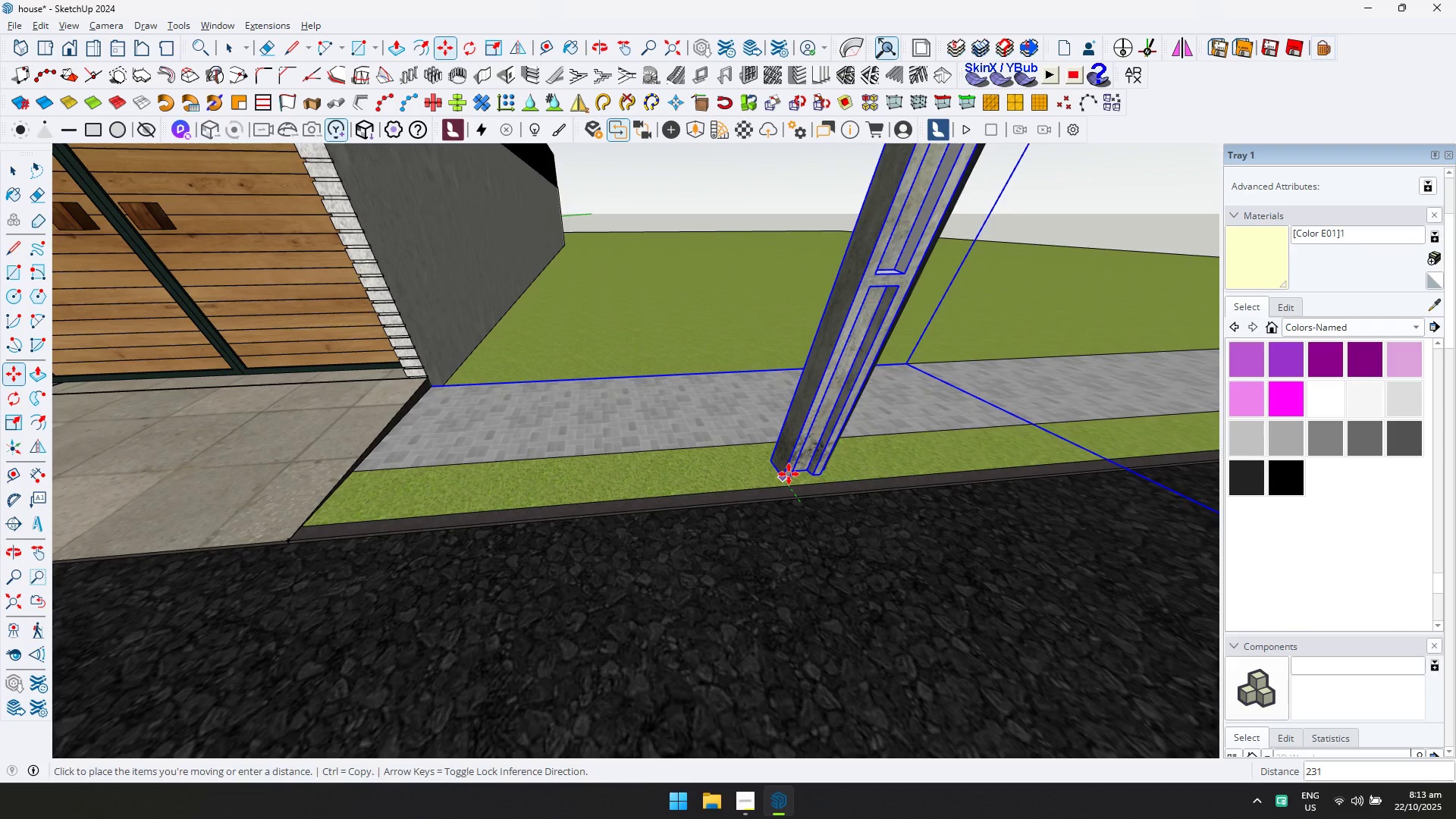 
scroll: coordinate [463, 479], scroll_direction: down, amount: 28.0
 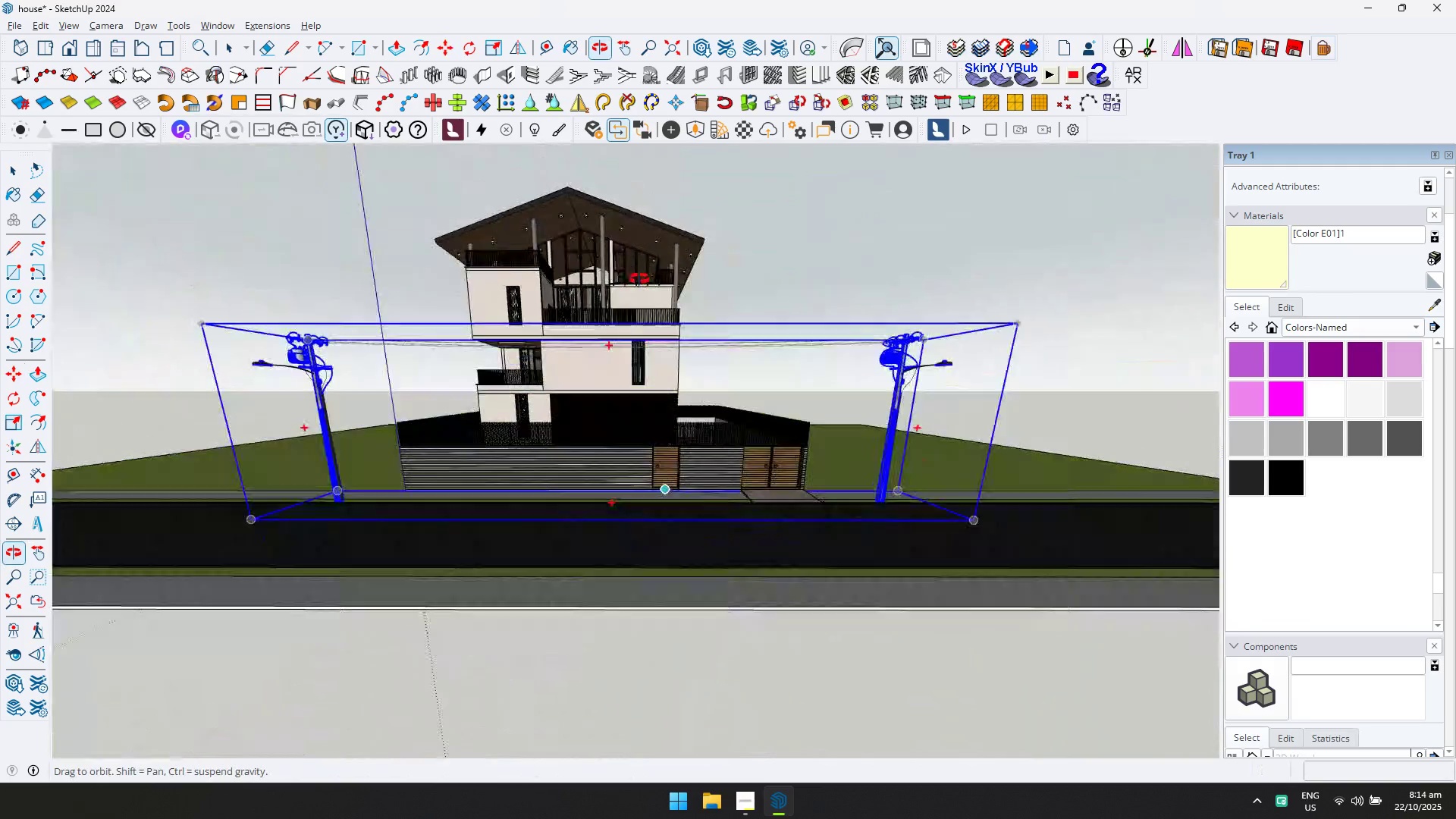 
hold_key(key=ShiftLeft, duration=0.42)
 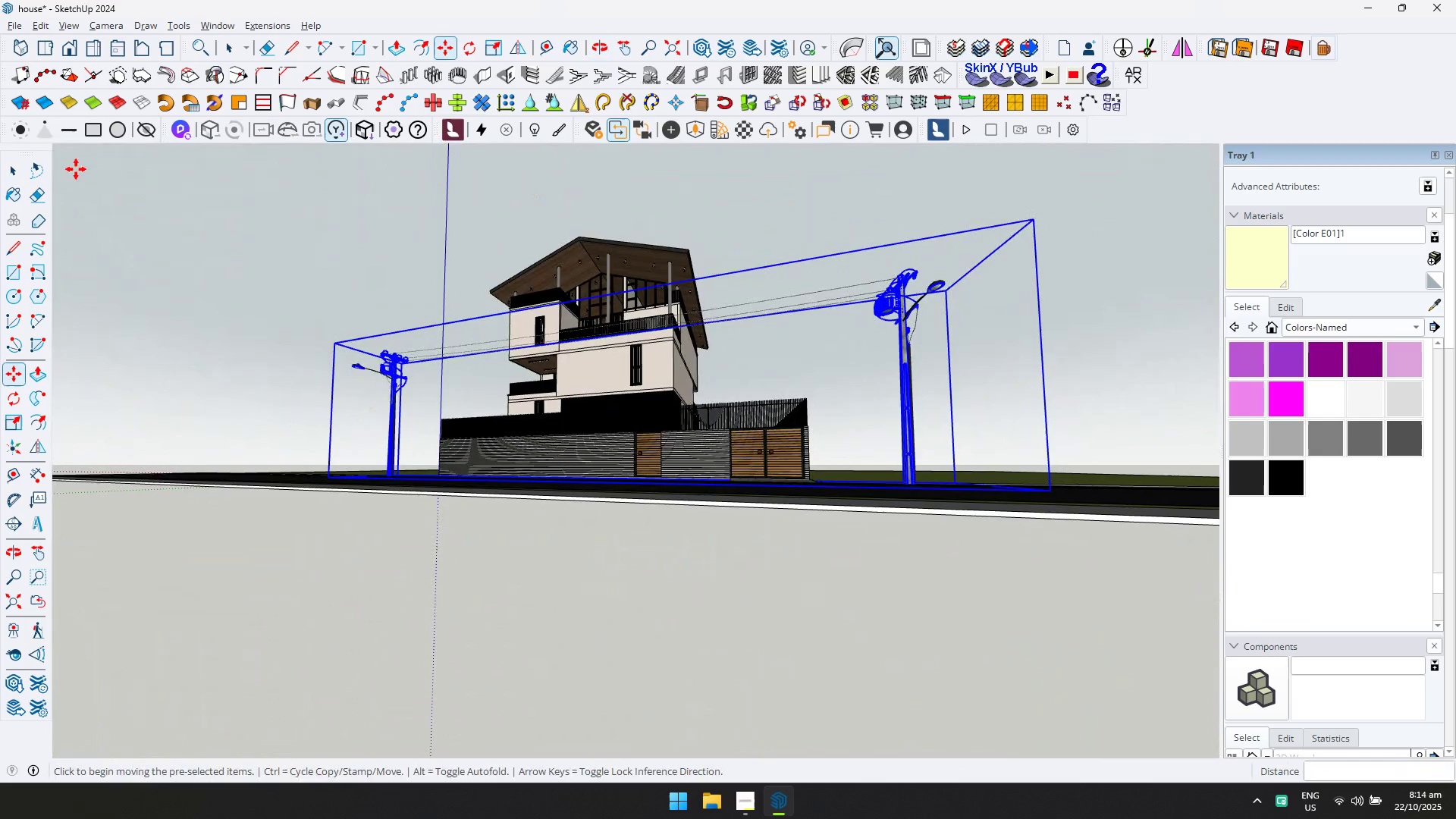 
left_click([6, 166])
 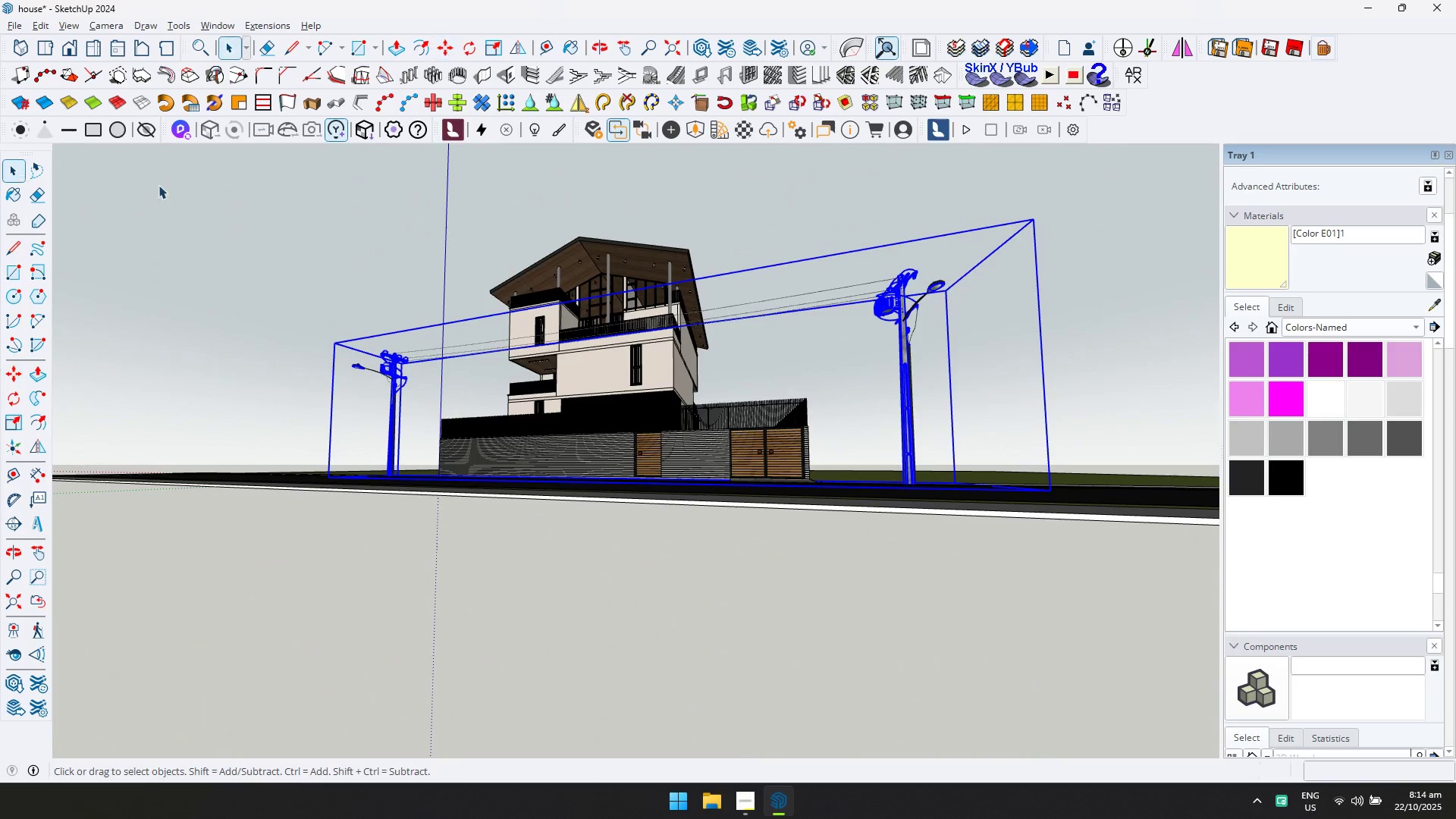 
left_click_drag(start_coordinate=[276, 198], to_coordinate=[289, 199])
 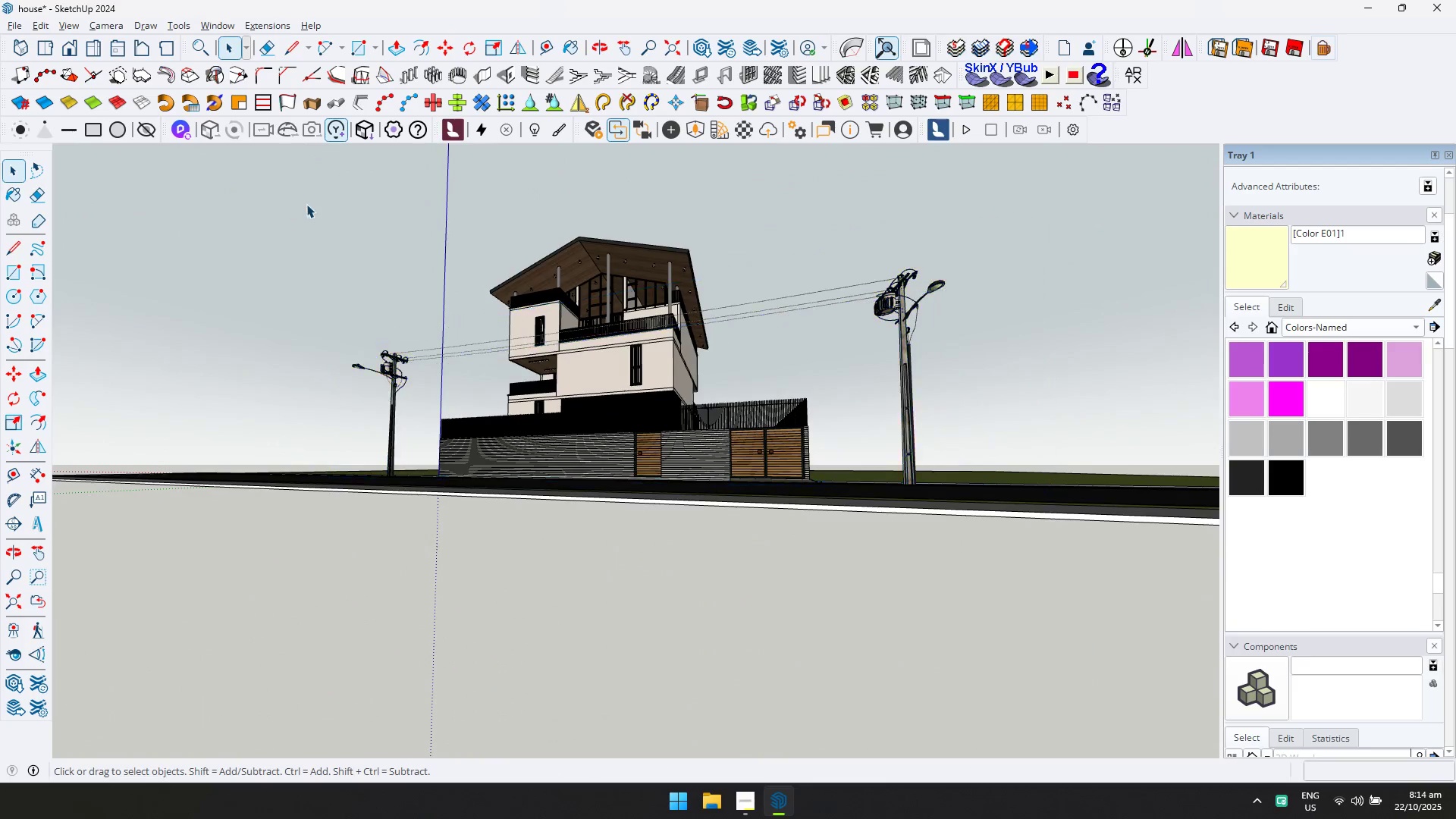 
scroll: coordinate [598, 350], scroll_direction: up, amount: 5.0
 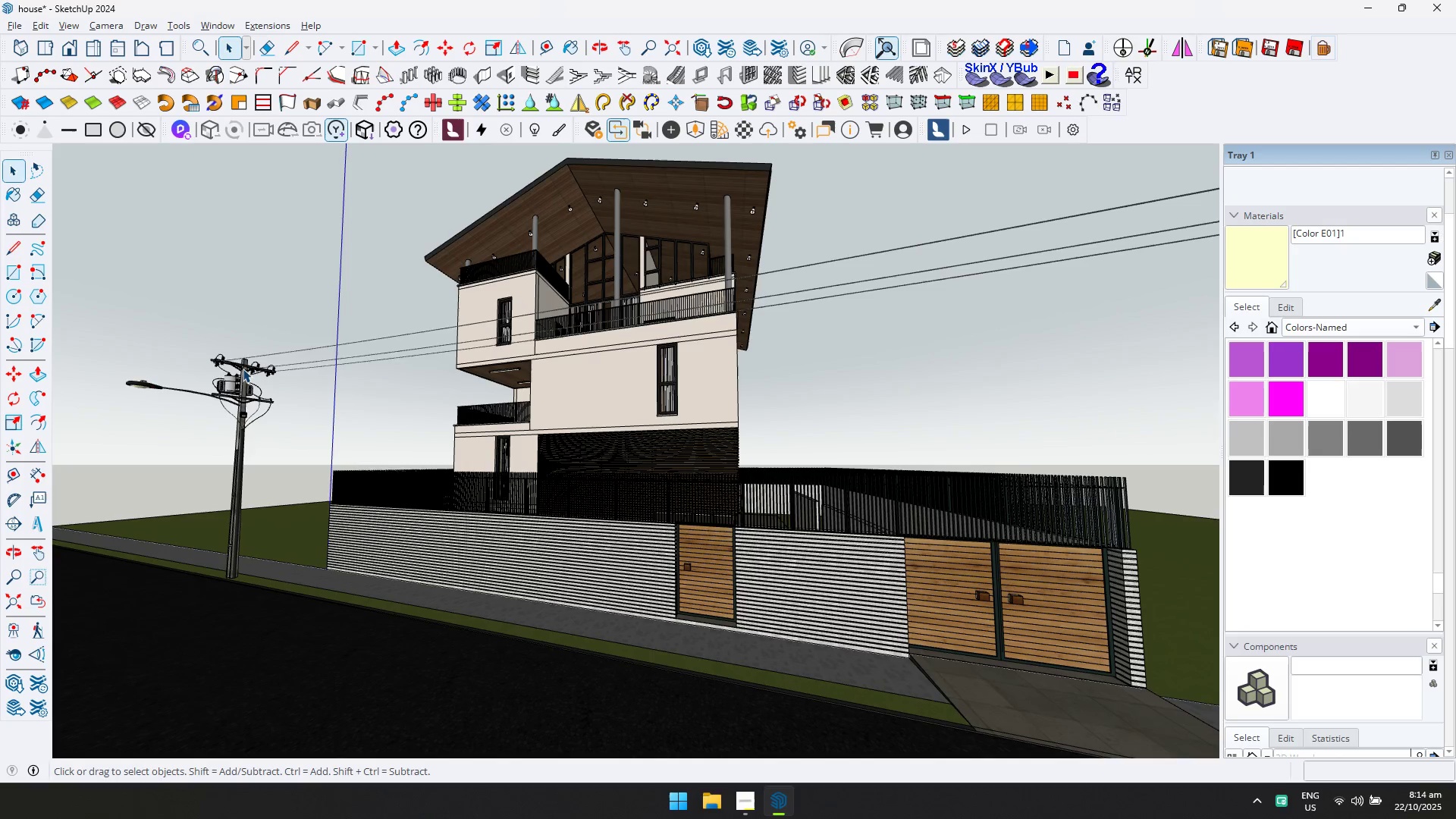 
double_click([243, 369])
 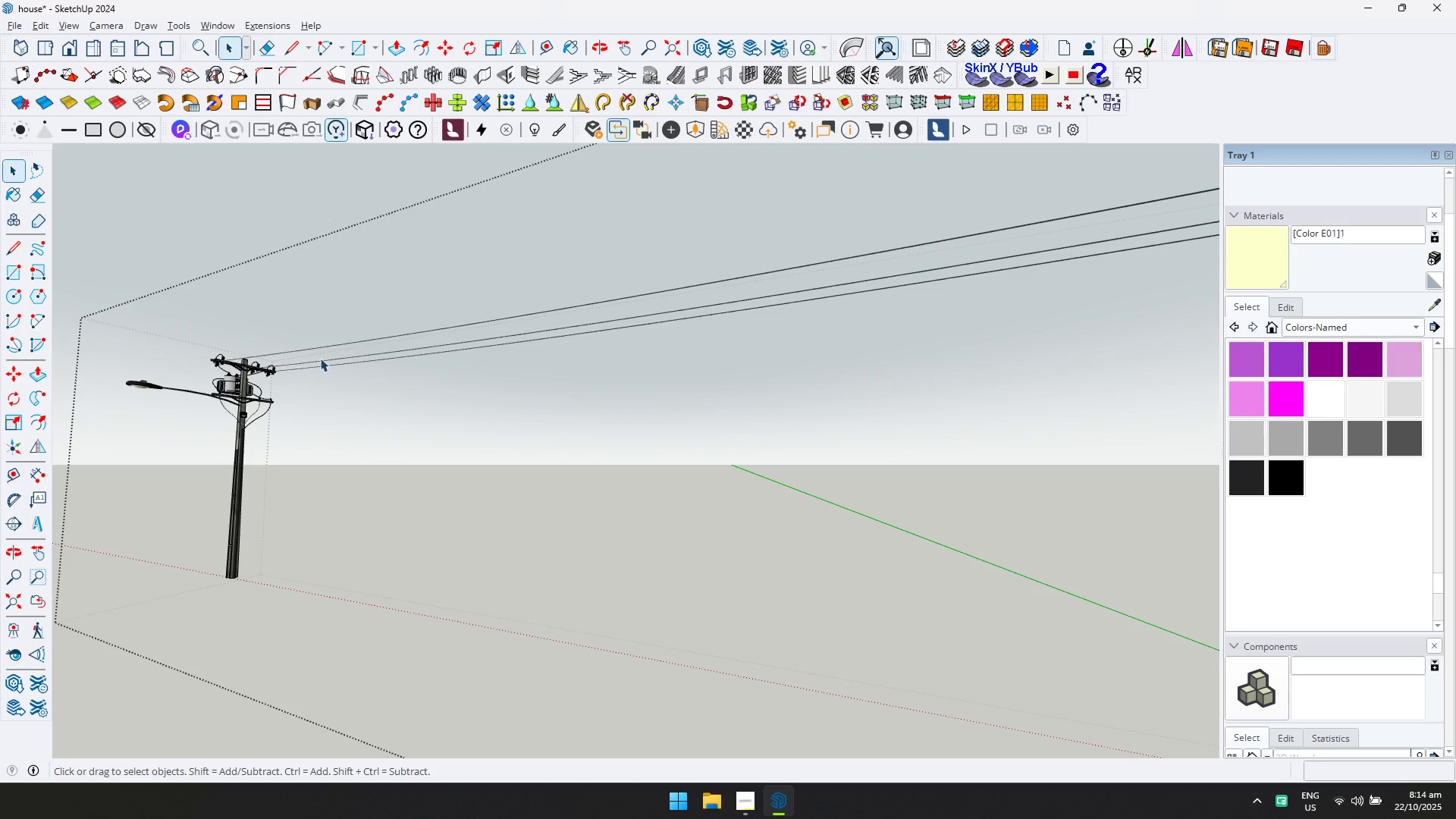 
left_click_drag(start_coordinate=[410, 404], to_coordinate=[364, 280])
 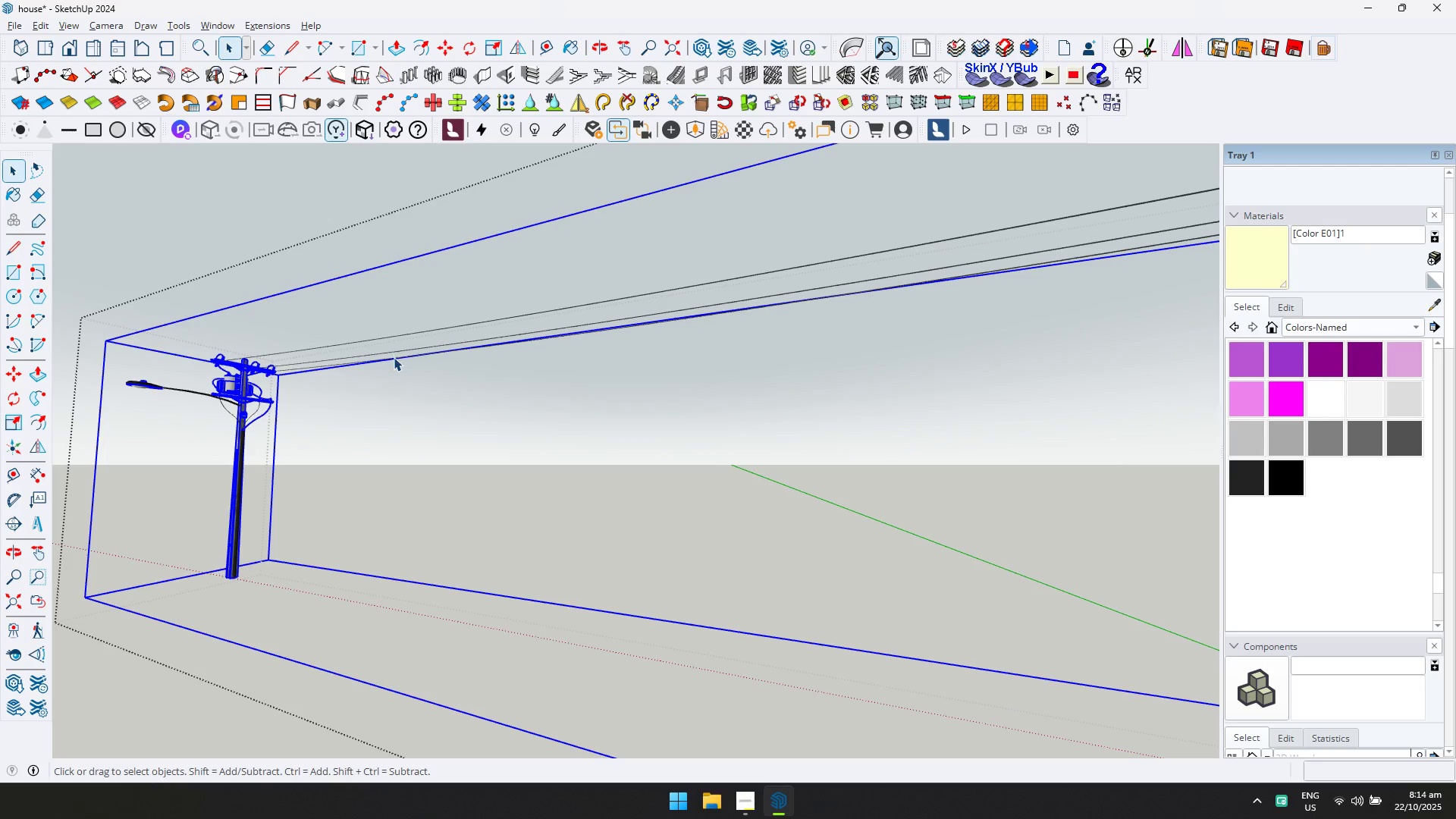 
double_click([394, 357])
 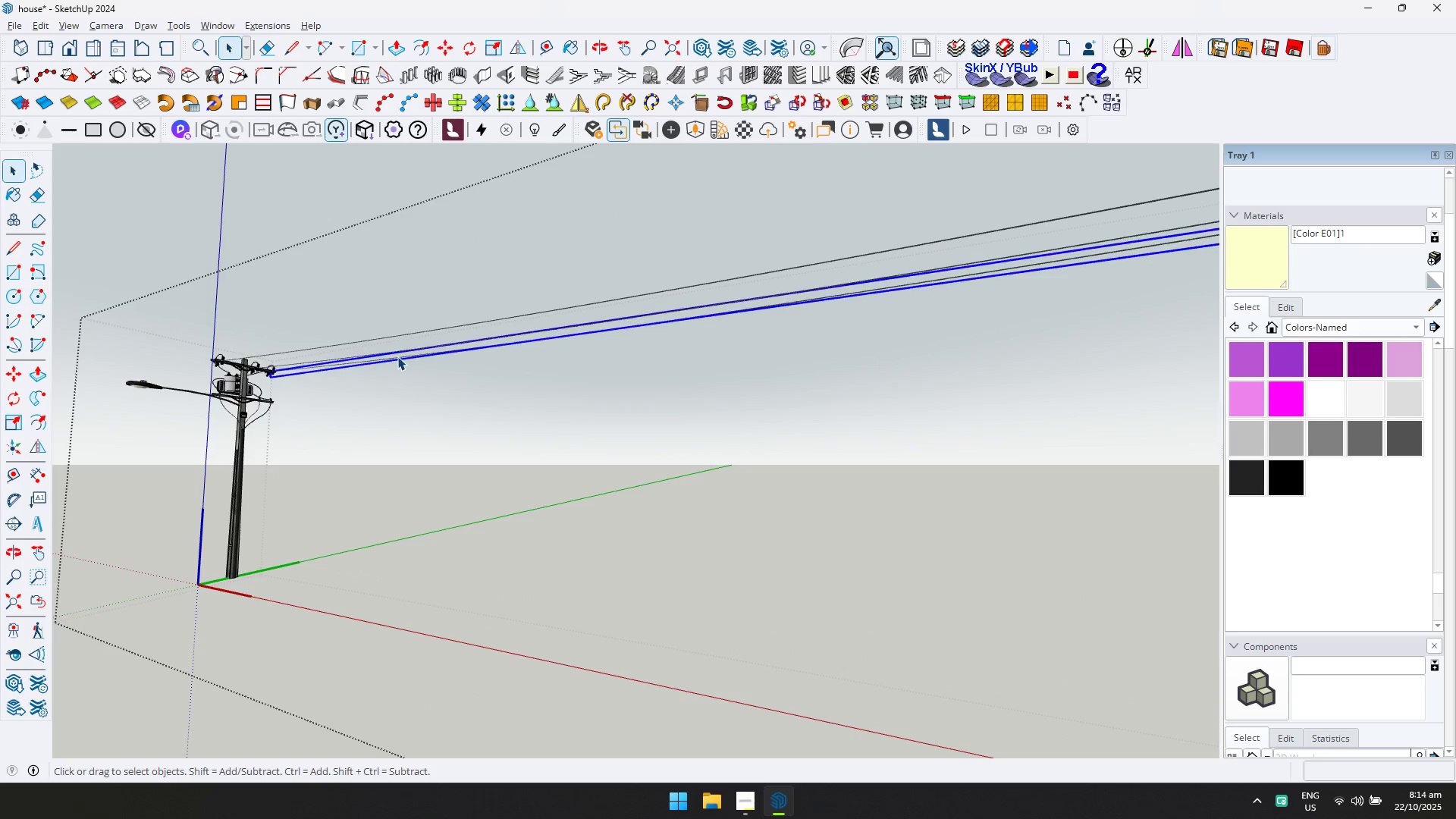 
triple_click([397, 356])
 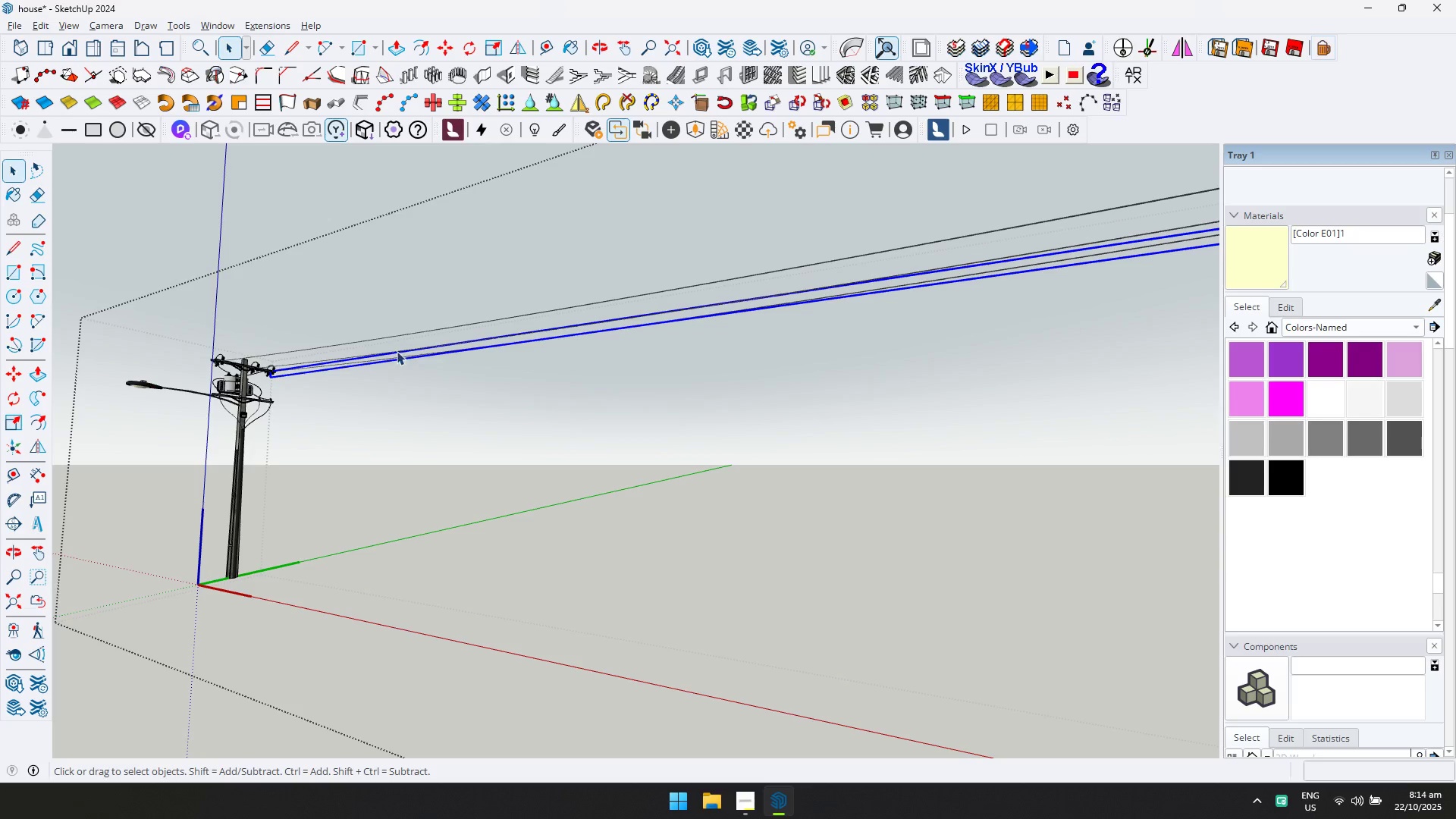 
hold_key(key=ControlLeft, duration=0.38)
left_click_drag(start_coordinate=[414, 381], to_coordinate=[372, 310])
 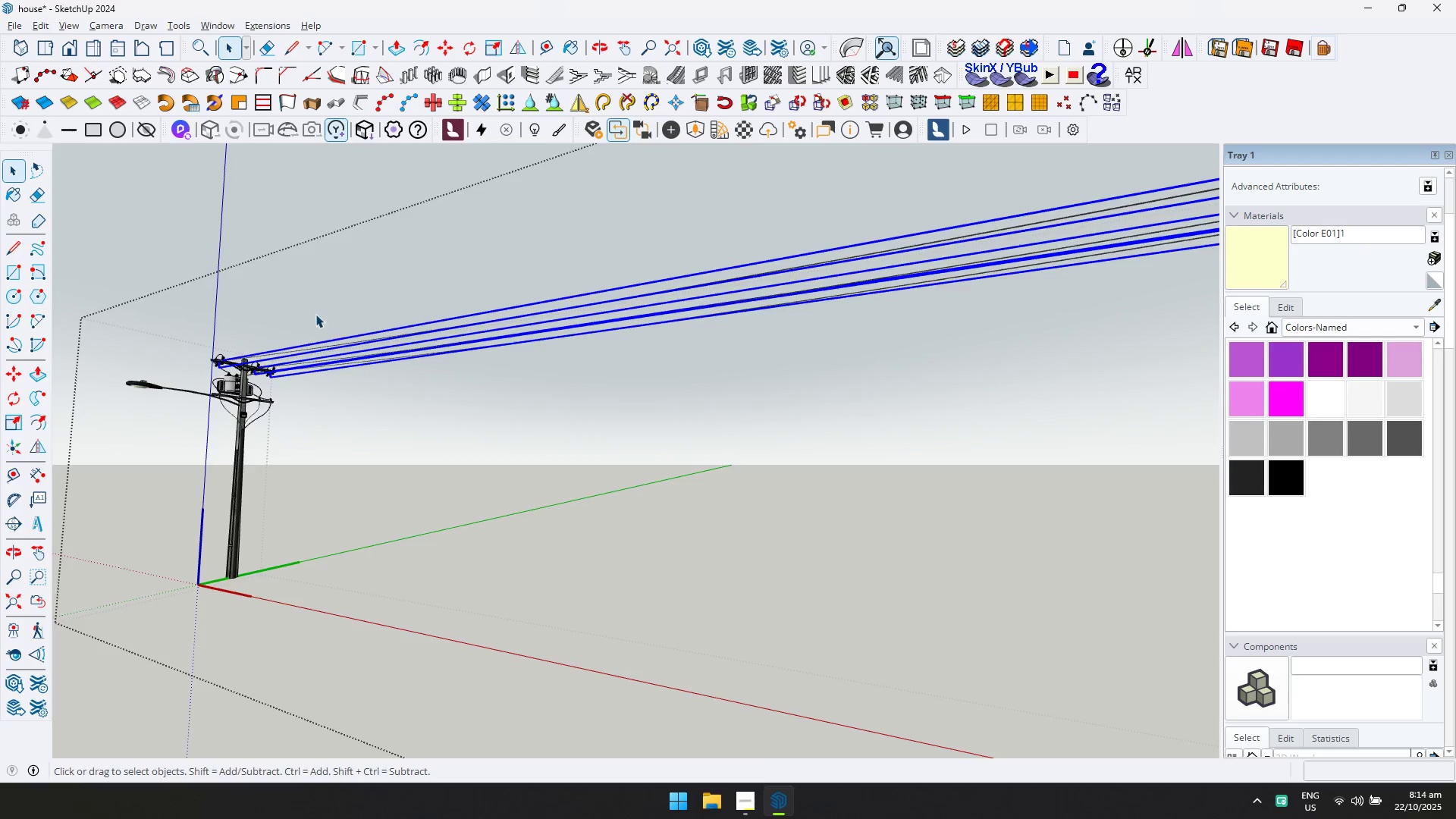 
scroll: coordinate [362, 475], scroll_direction: down, amount: 7.0
 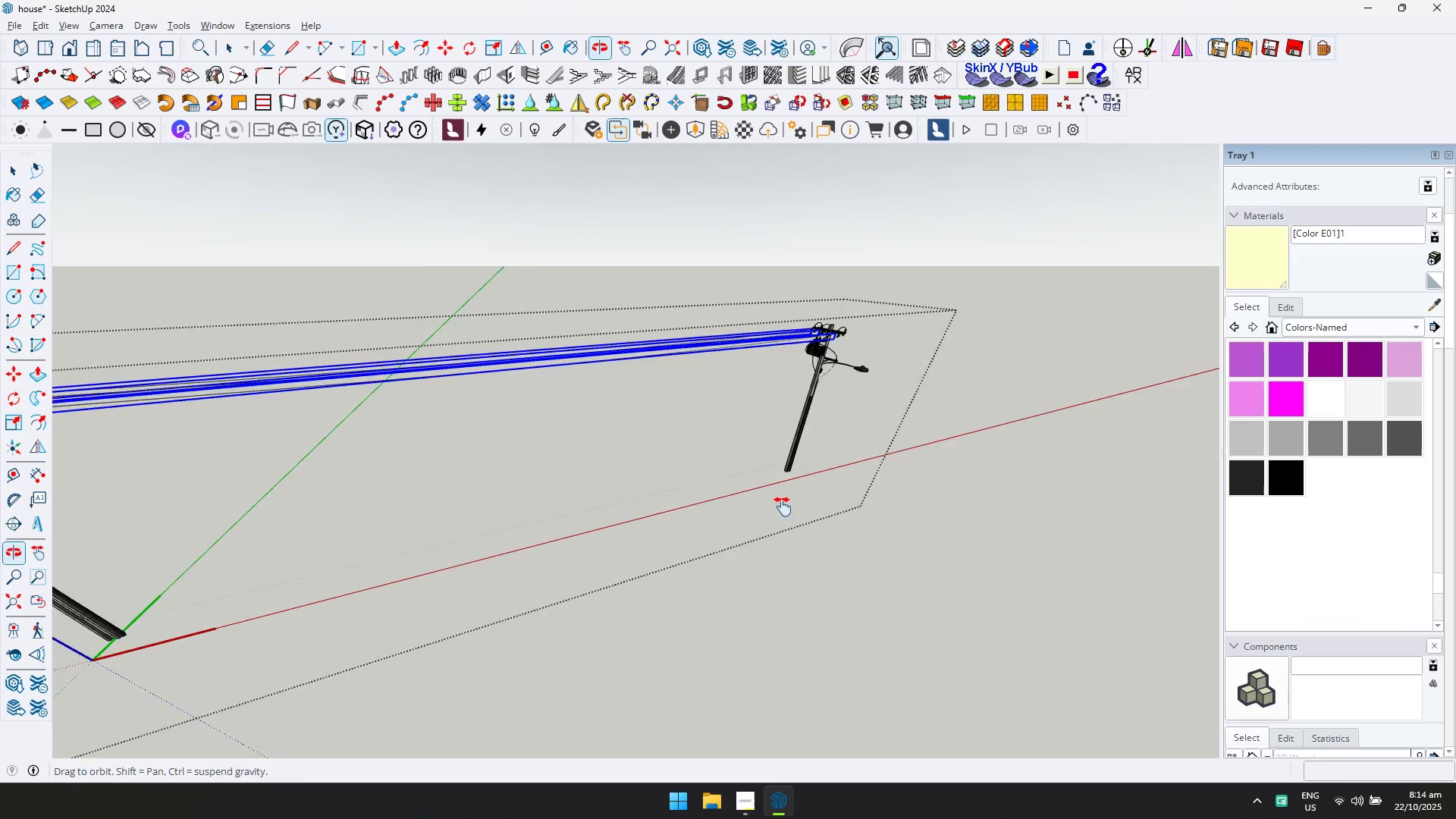 
hold_key(key=ShiftLeft, duration=0.58)
 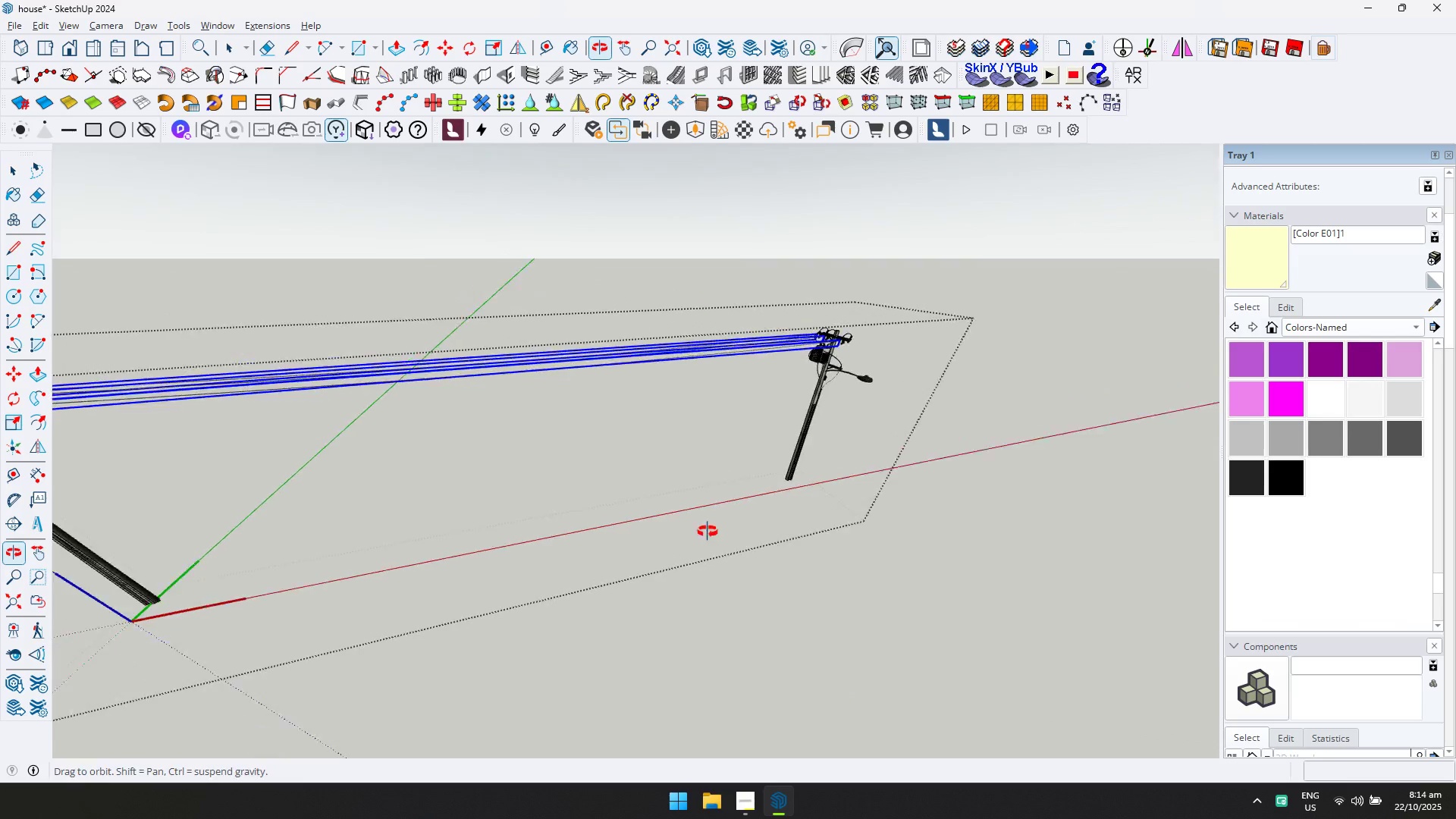 
scroll: coordinate [504, 531], scroll_direction: down, amount: 4.0
 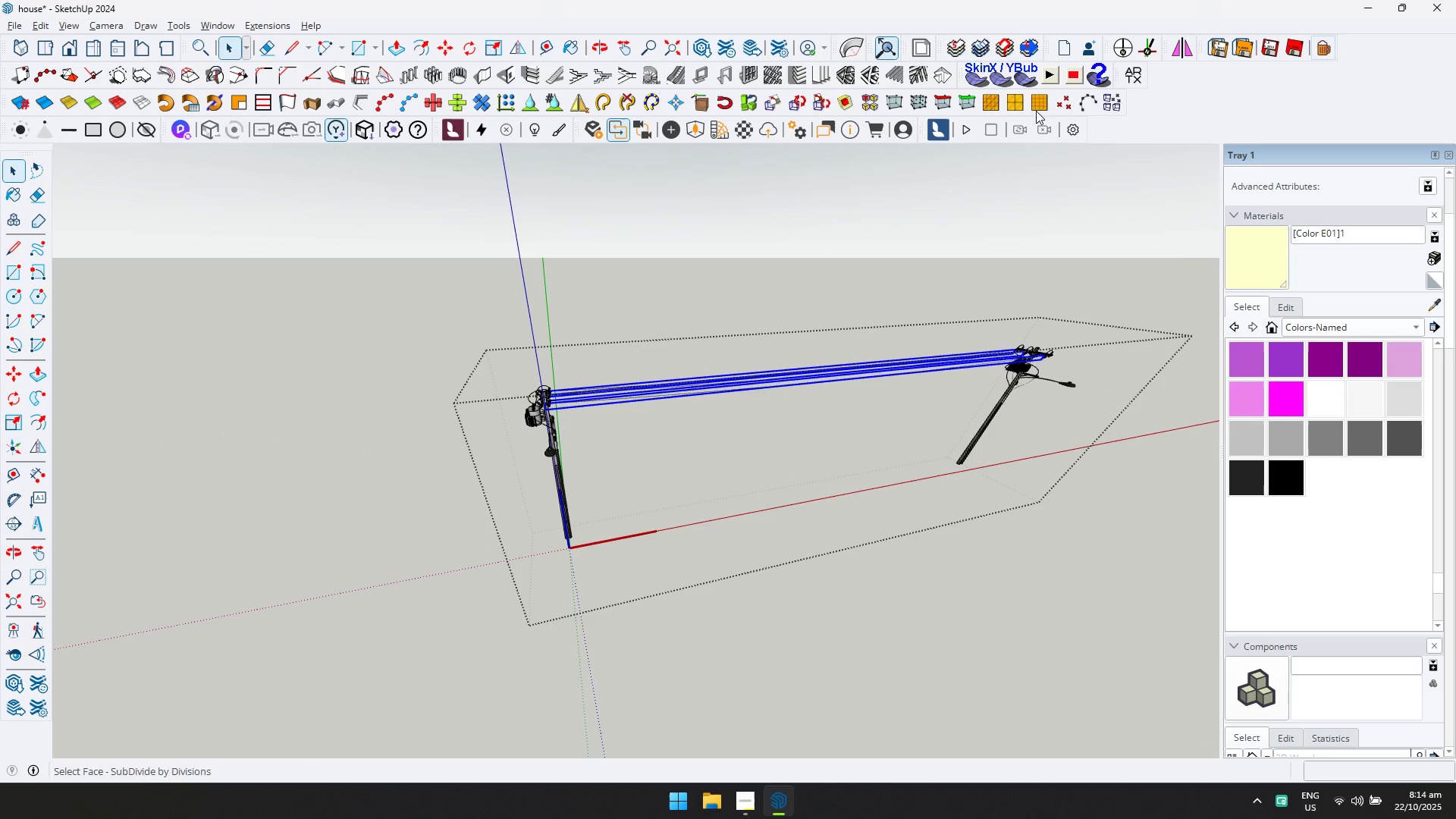 
hold_key(key=ShiftLeft, duration=0.35)
 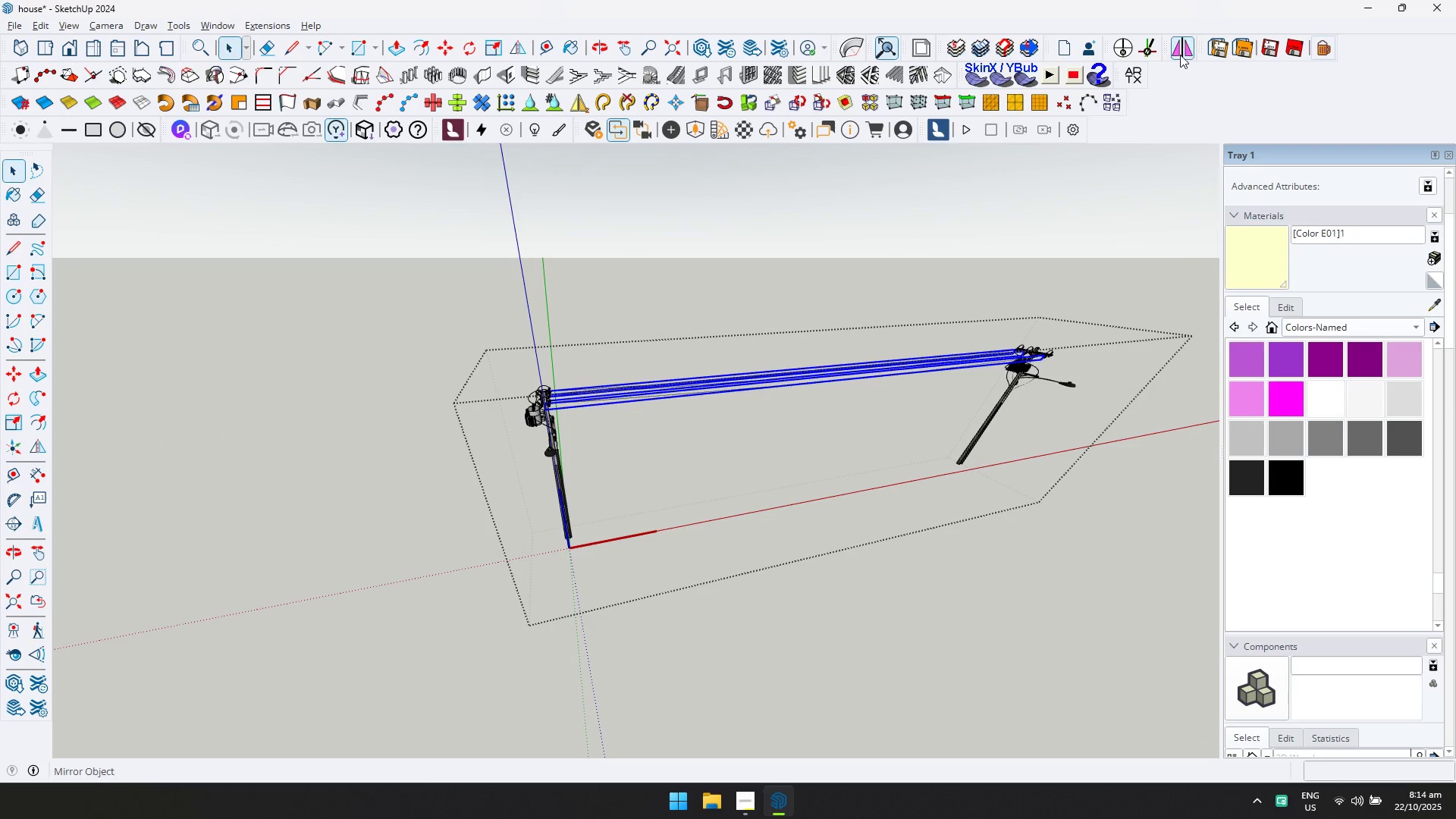 
left_click([1181, 53])
 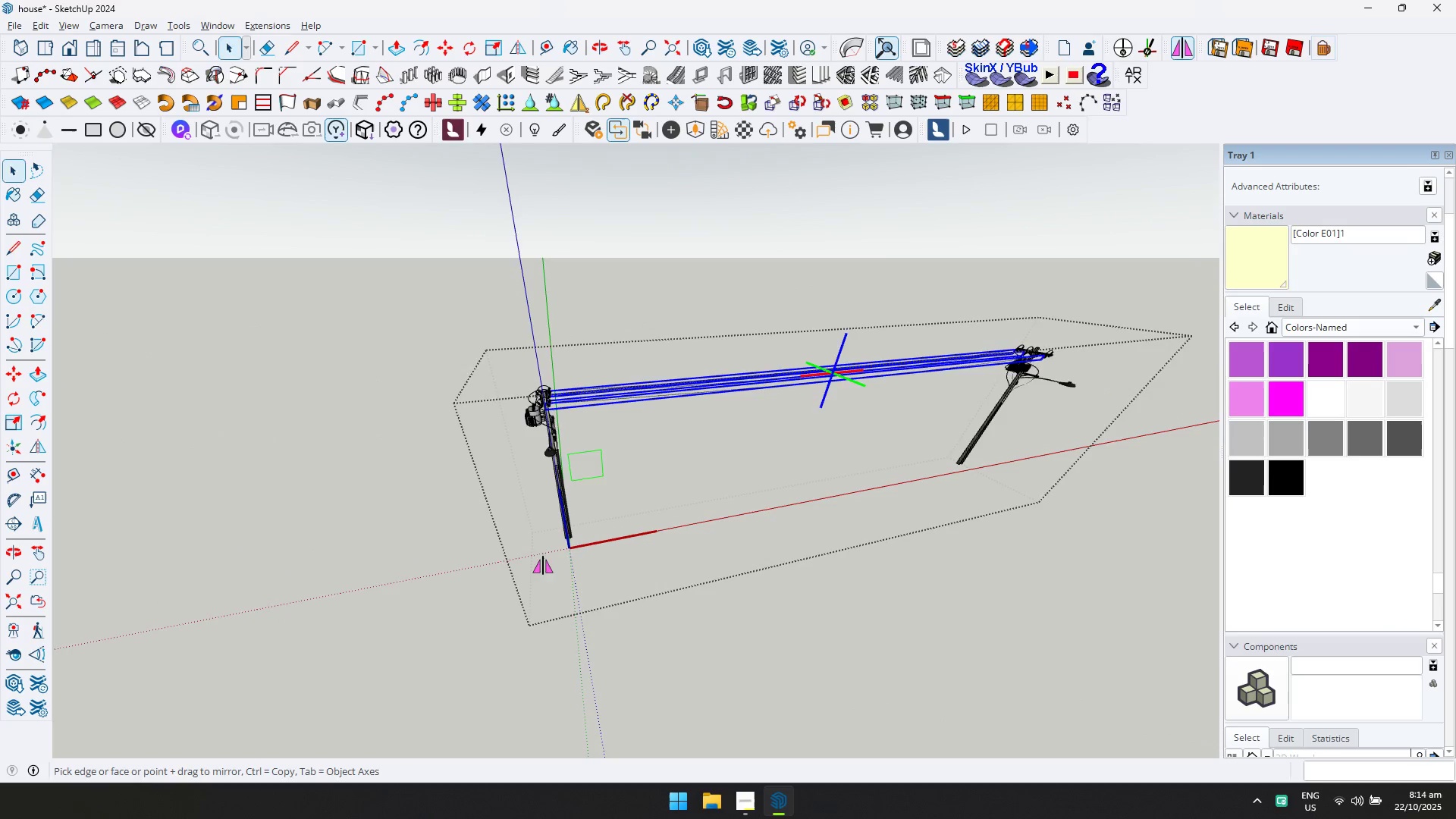 
scroll: coordinate [548, 500], scroll_direction: up, amount: 40.0
 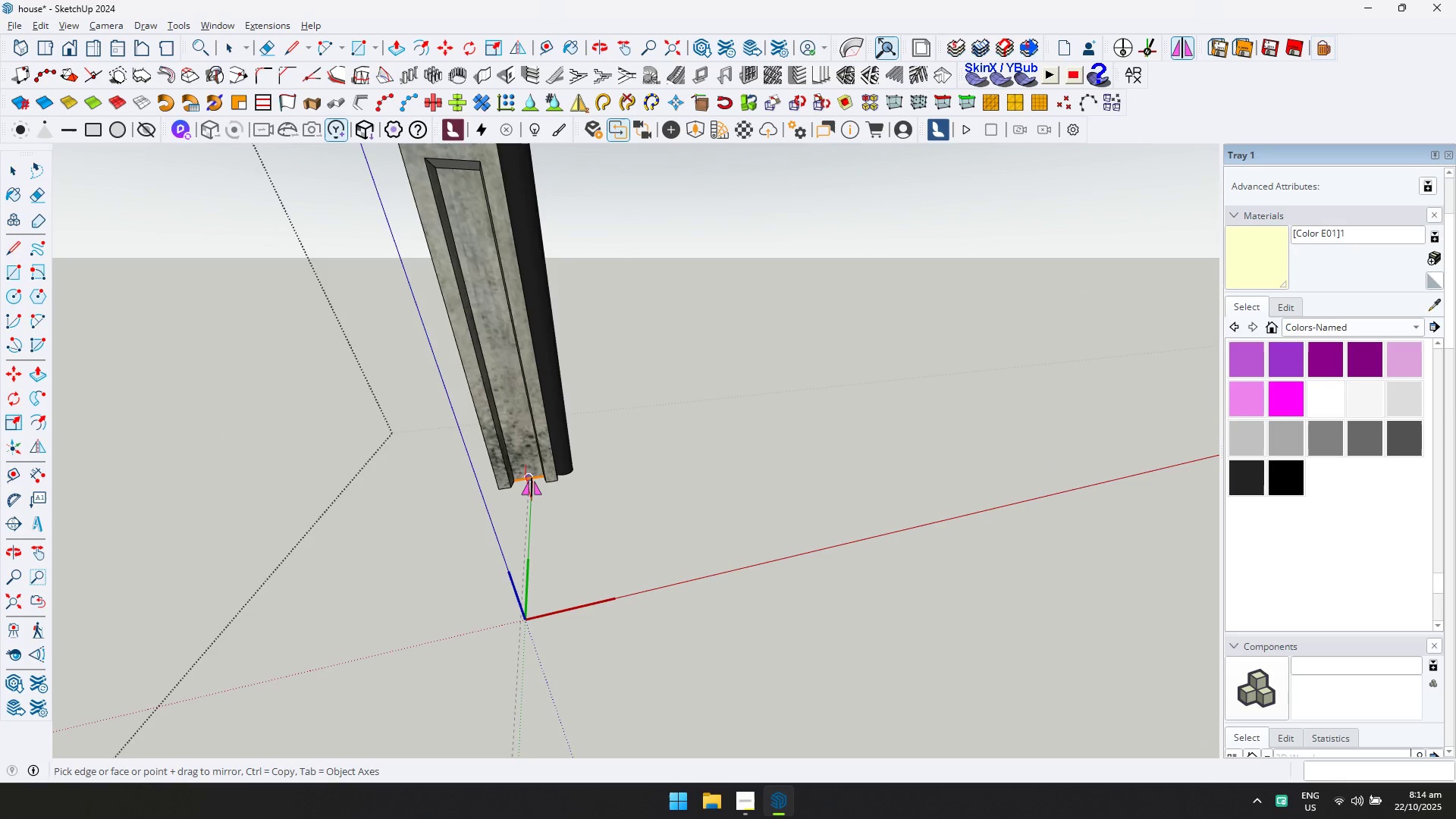 
key(Control+ControlLeft)
 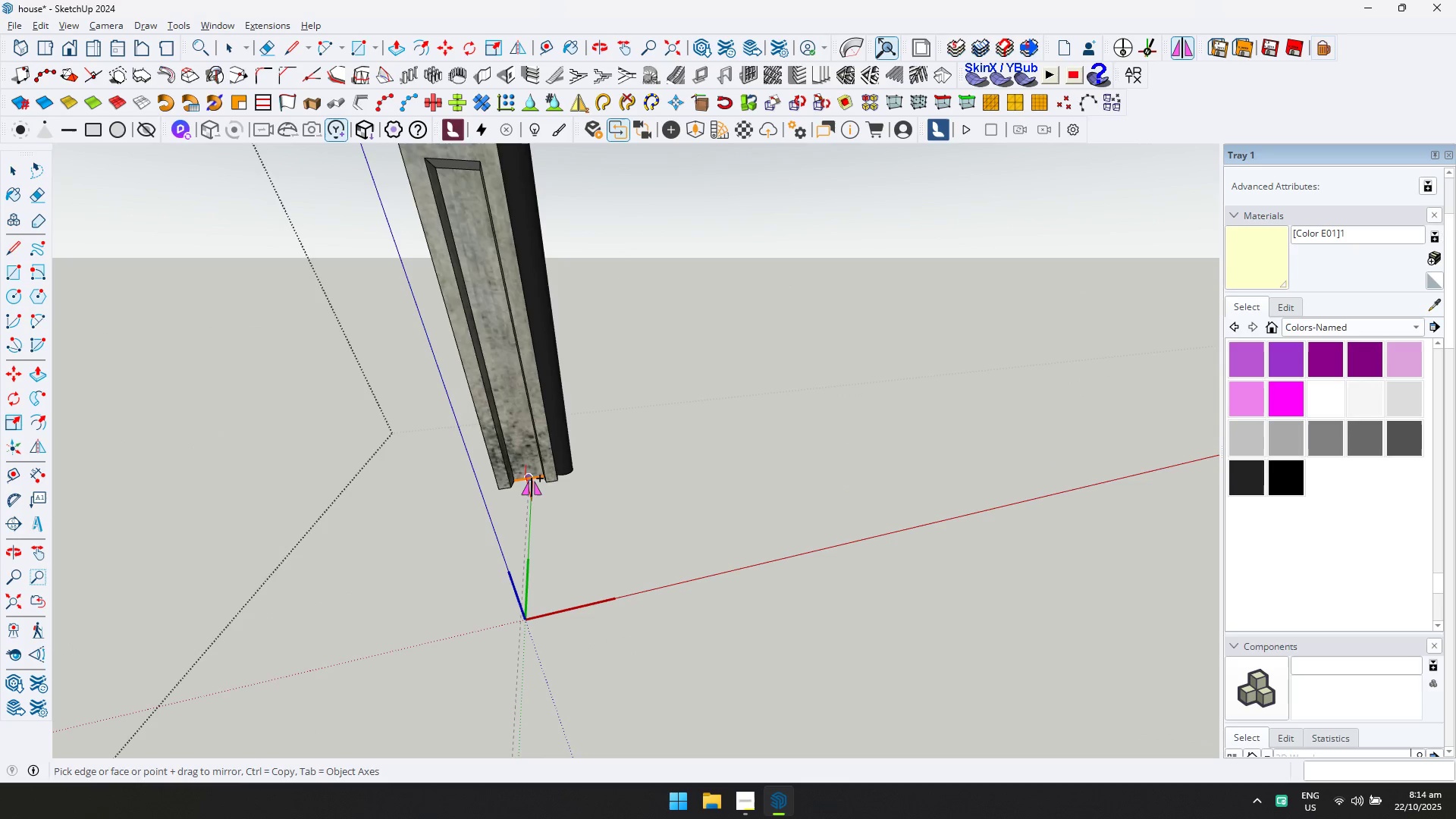 
left_click([532, 479])
 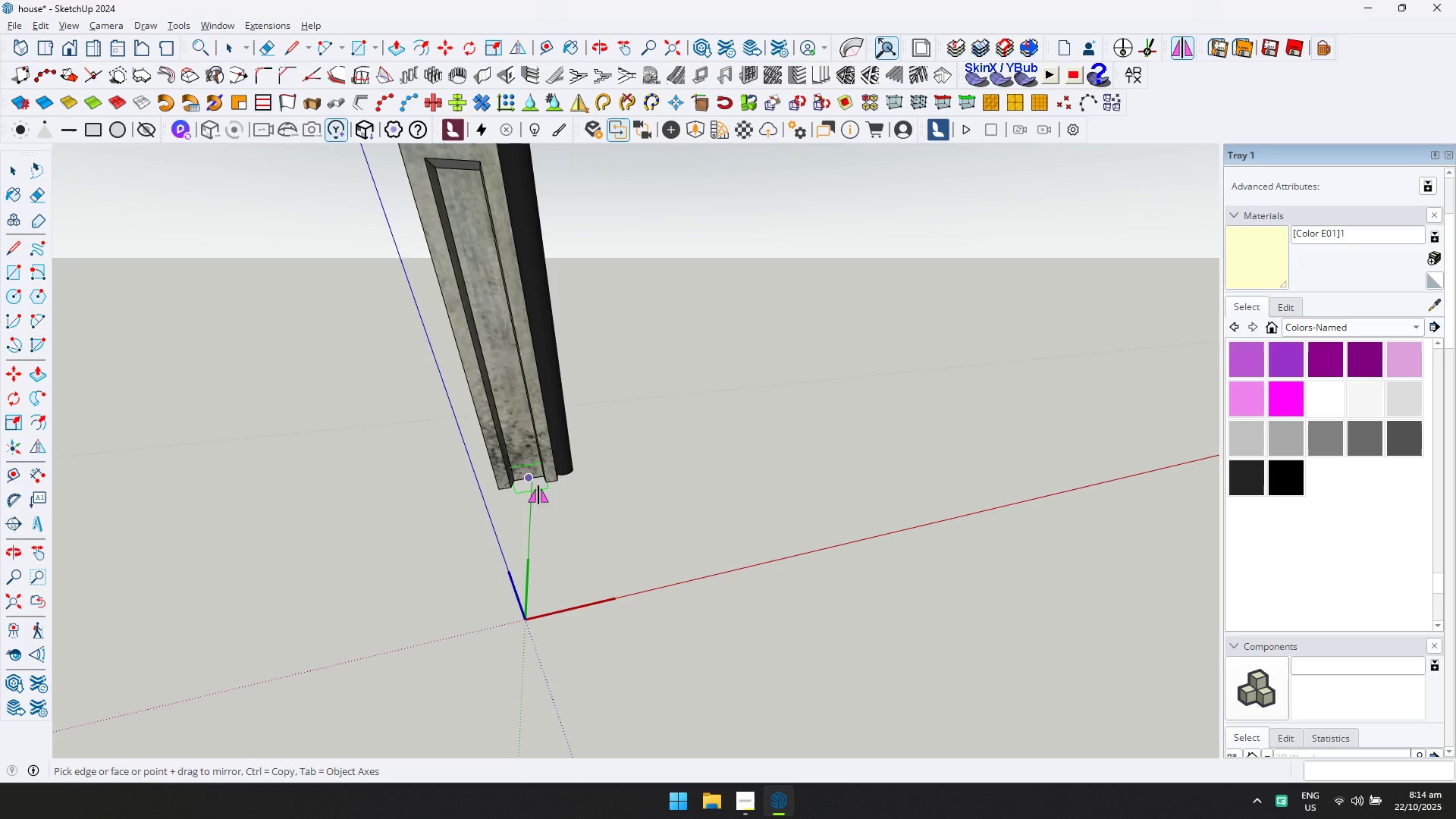 
scroll: coordinate [715, 449], scroll_direction: down, amount: 51.0
 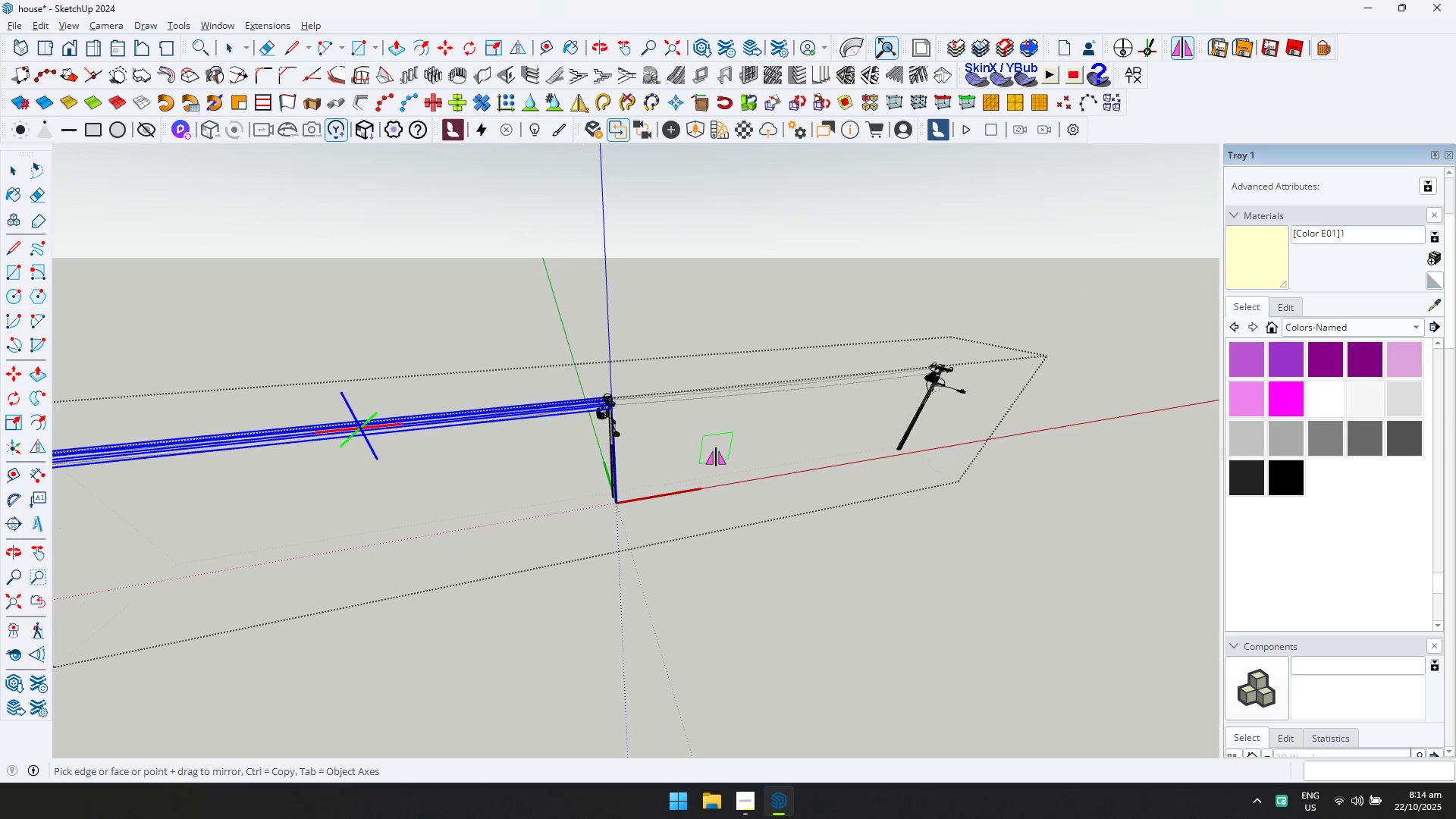 
key(Shift+ShiftLeft)
 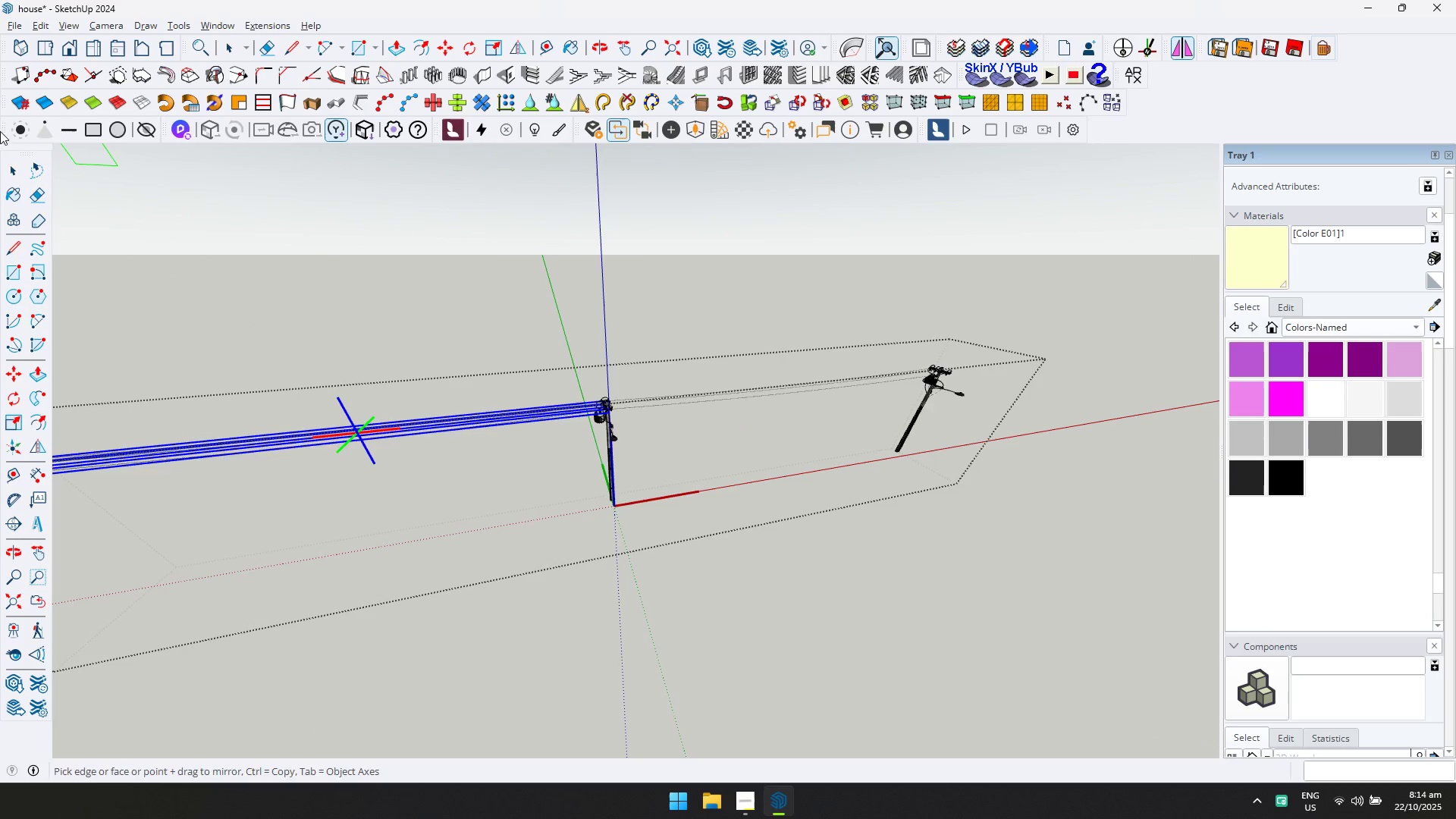 
left_click([13, 168])
 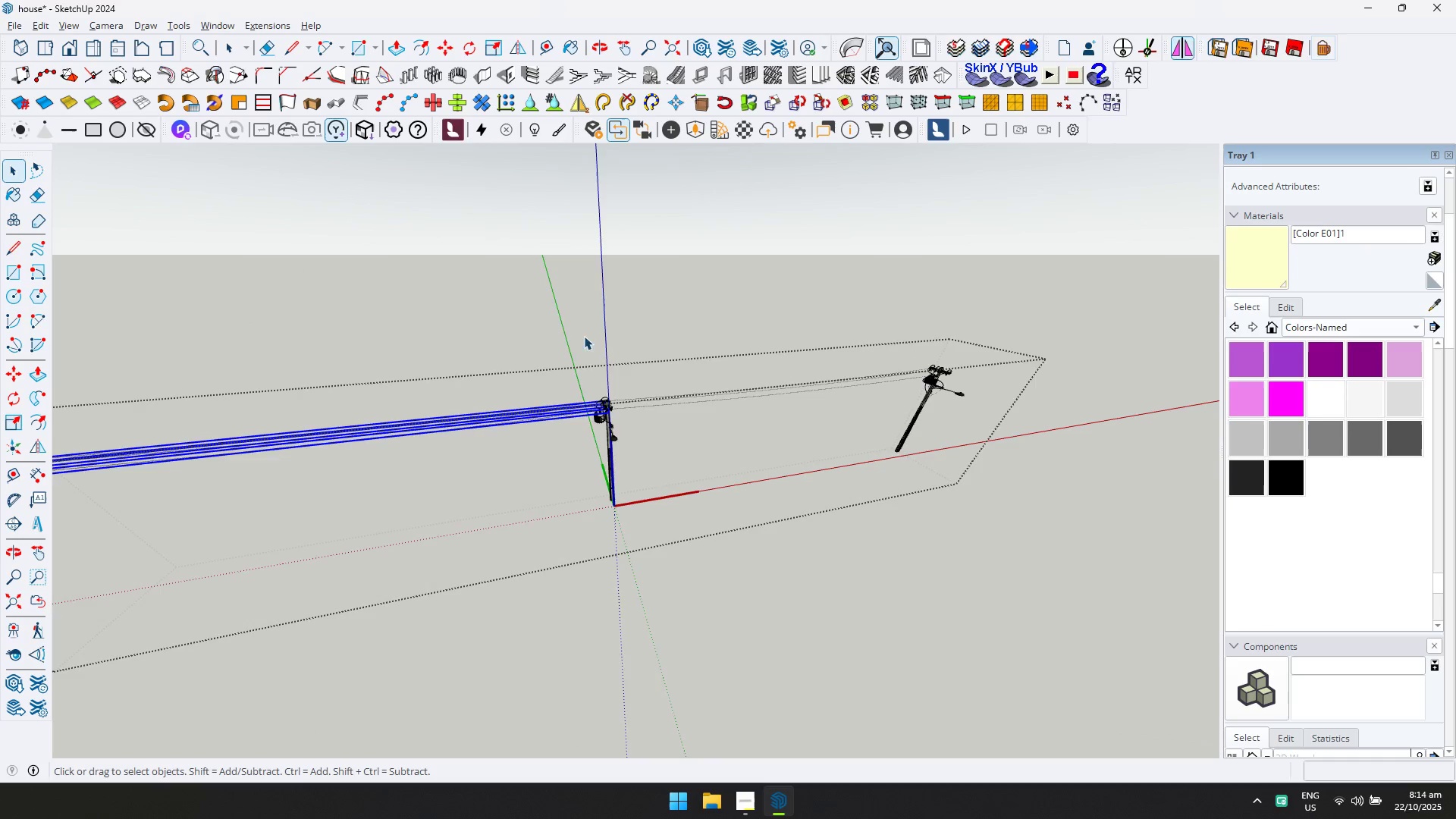 
scroll: coordinate [1096, 429], scroll_direction: up, amount: 5.0
 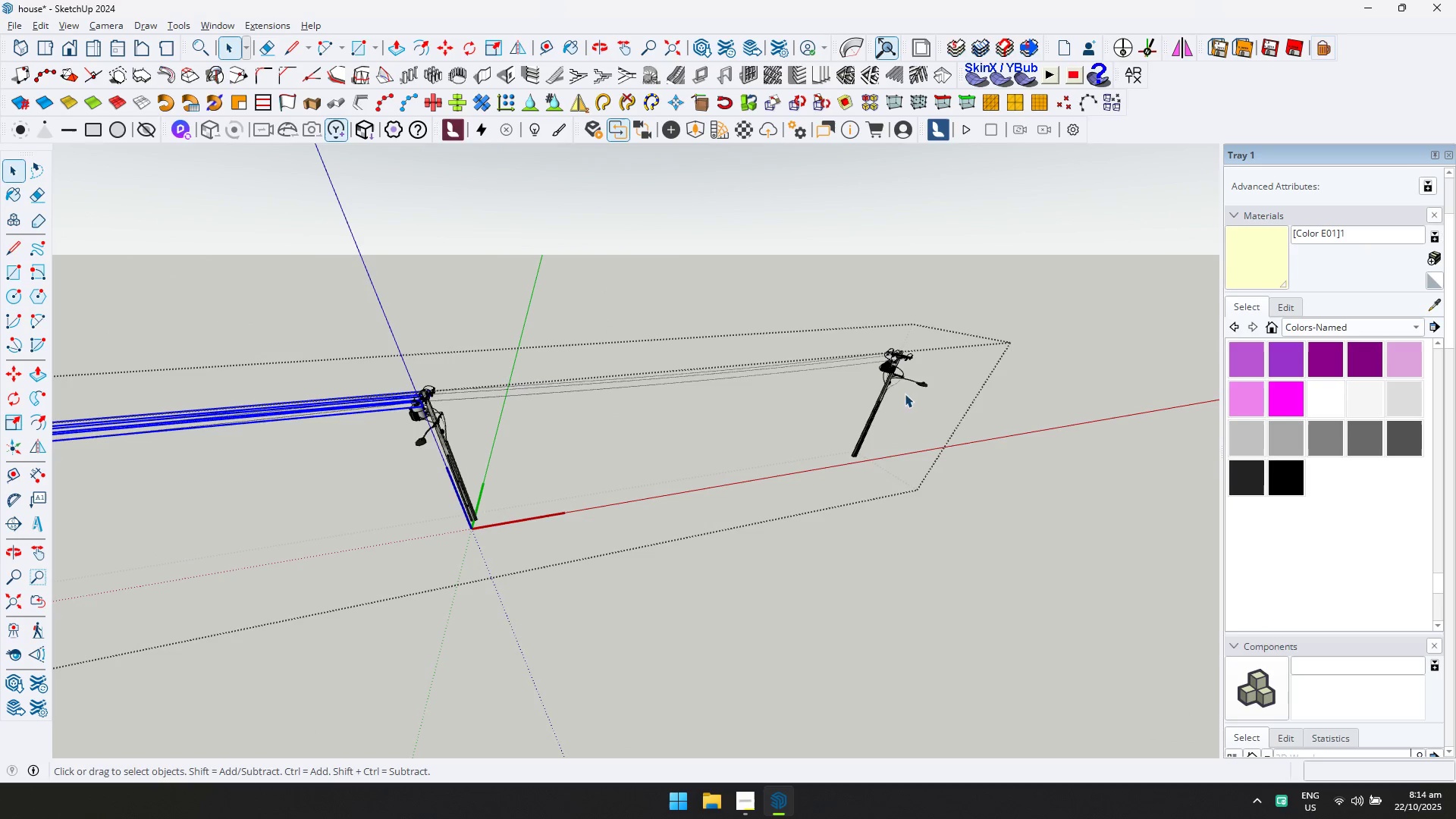 
left_click_drag(start_coordinate=[833, 407], to_coordinate=[799, 305])
 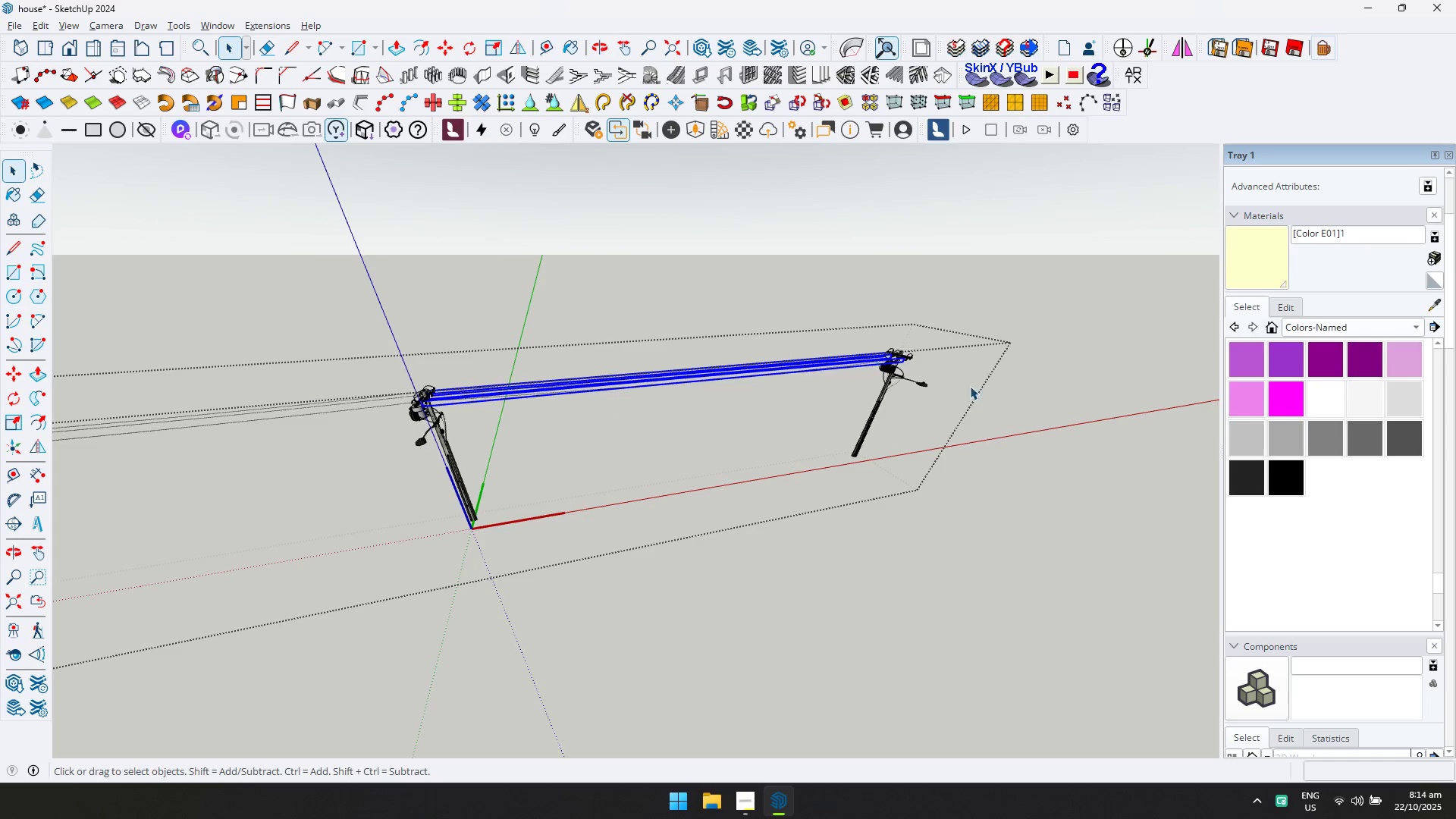 
key(Shift+ShiftLeft)
 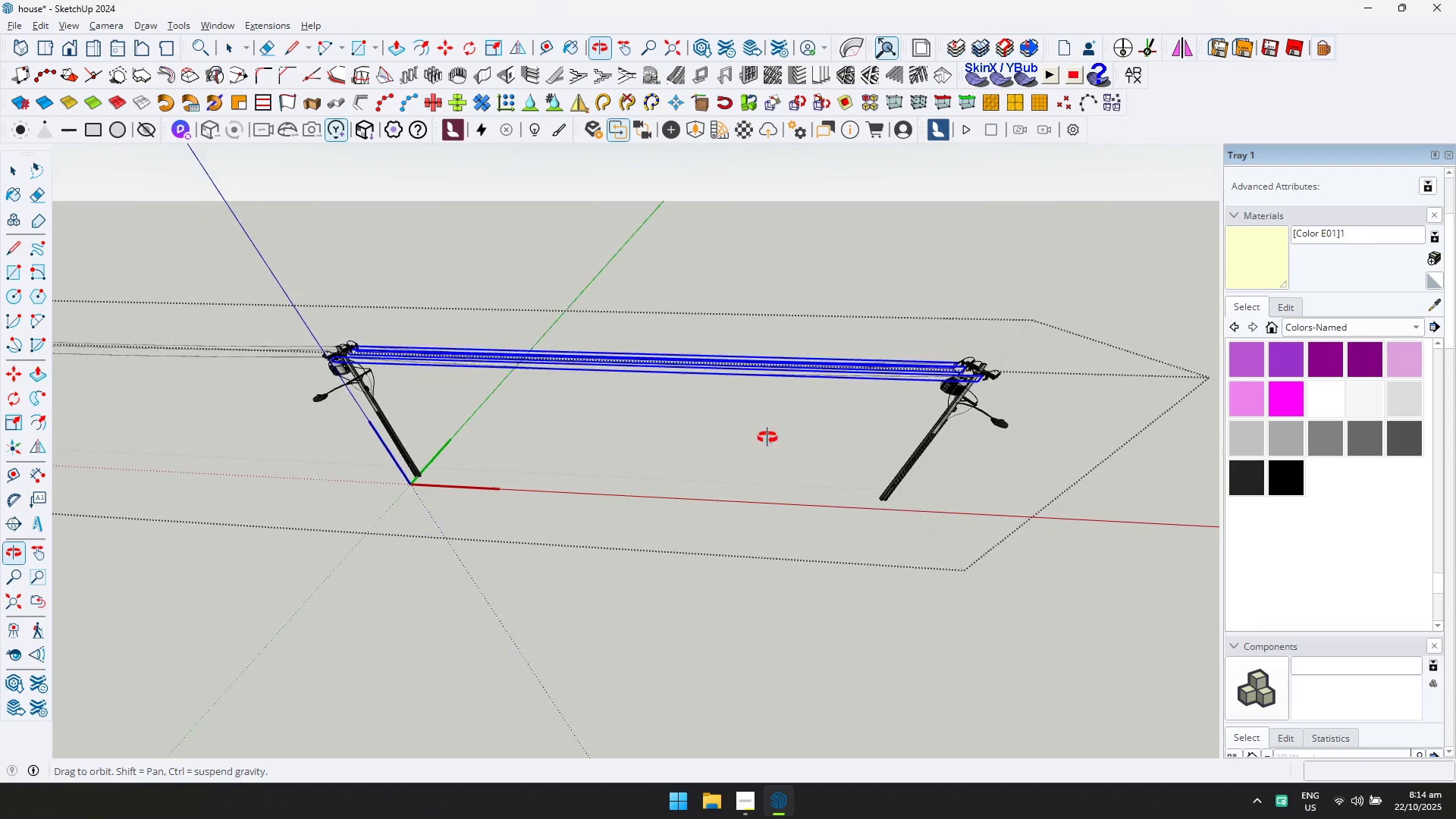 
scroll: coordinate [852, 445], scroll_direction: up, amount: 37.0
 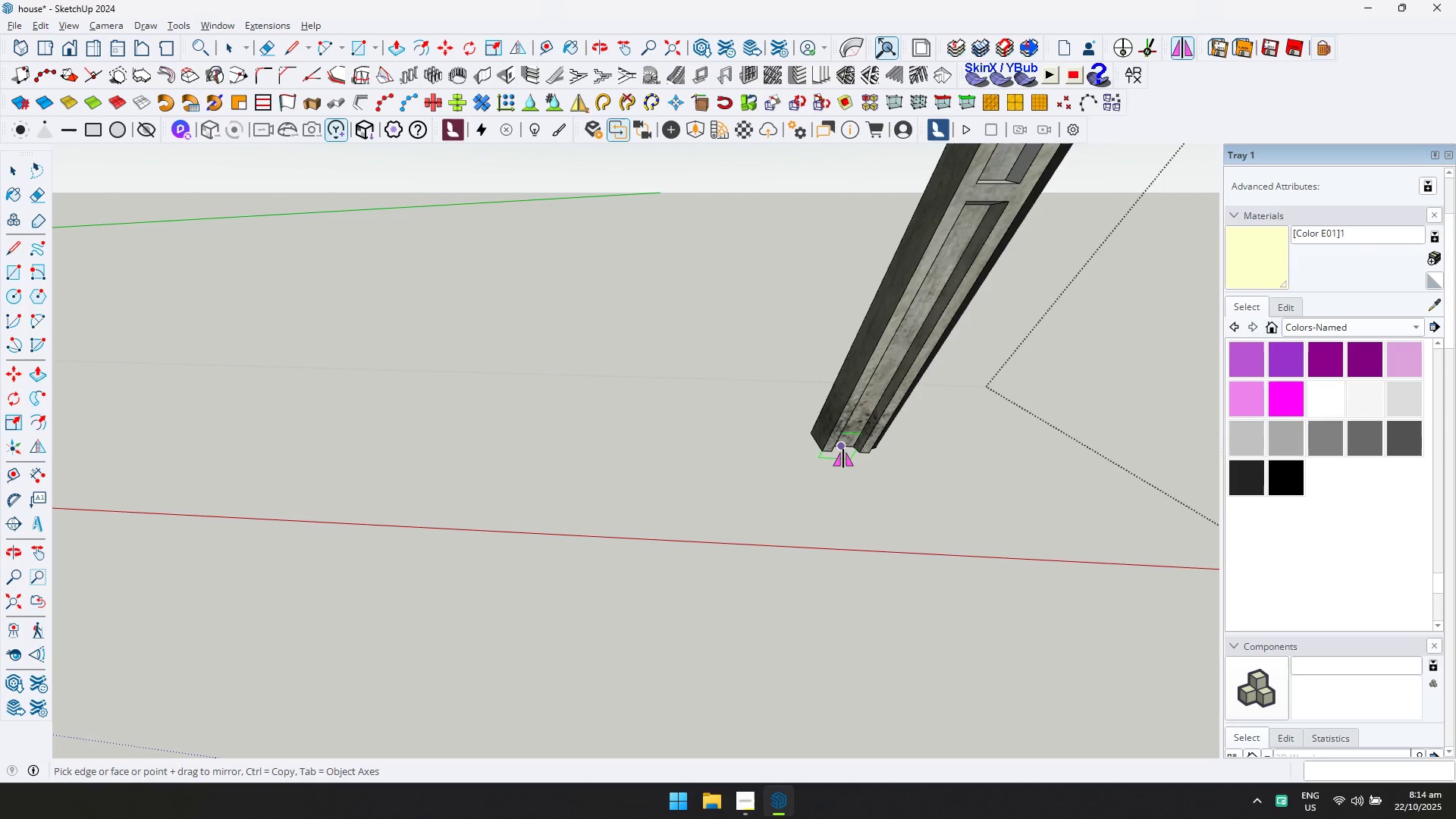 
key(Control+ControlLeft)
 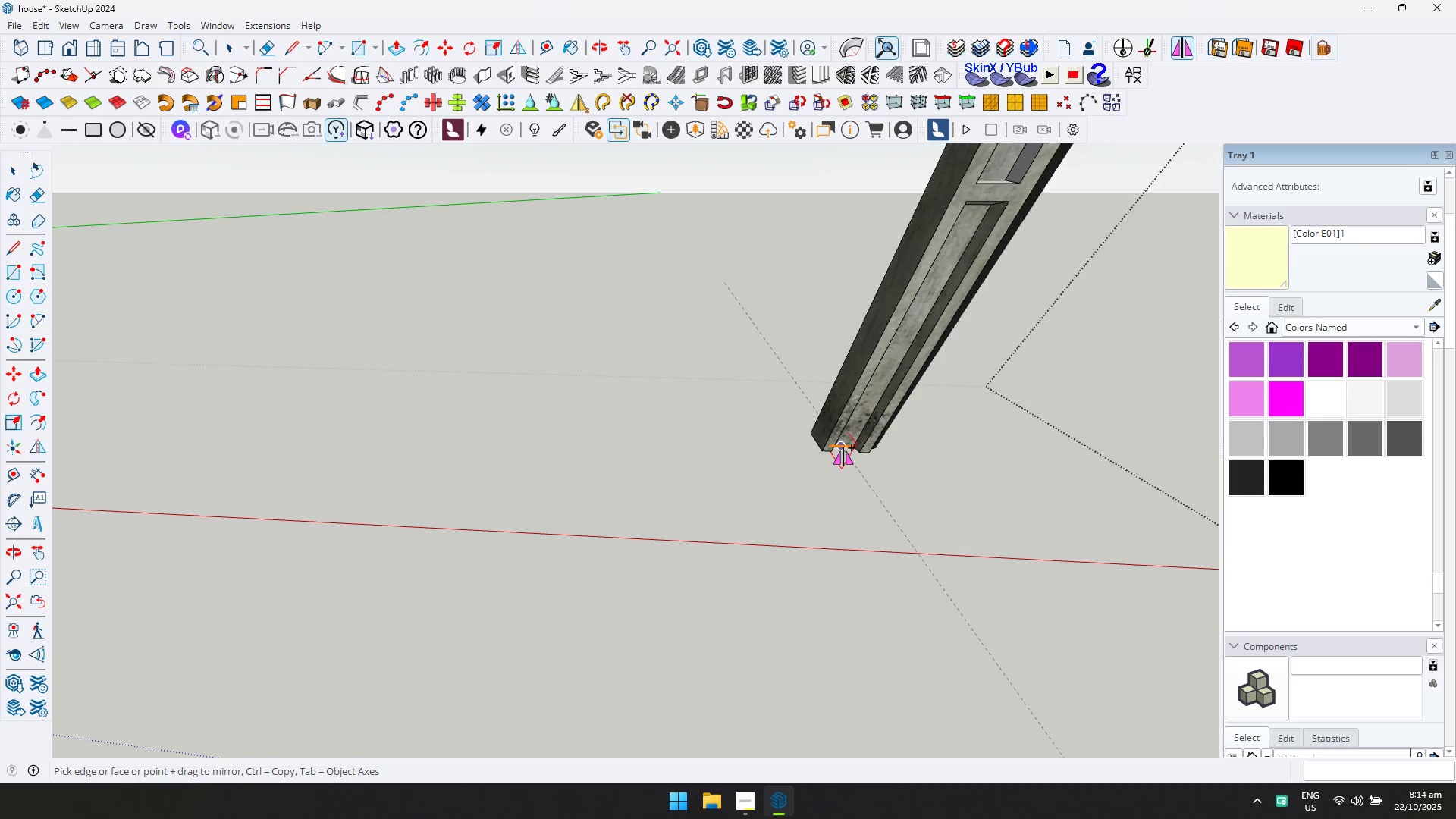 
left_click([843, 448])
 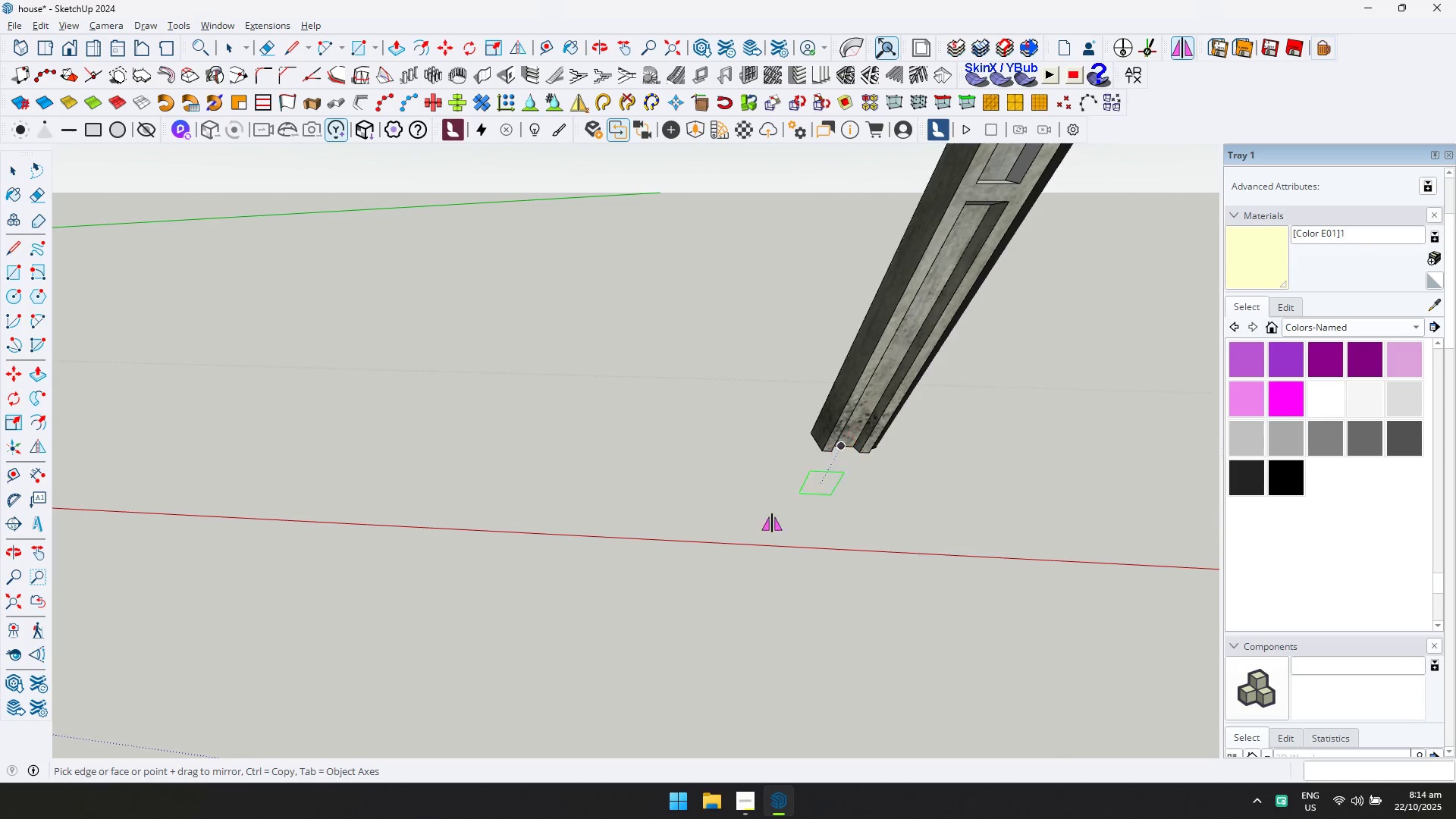 
scroll: coordinate [689, 533], scroll_direction: down, amount: 6.0
 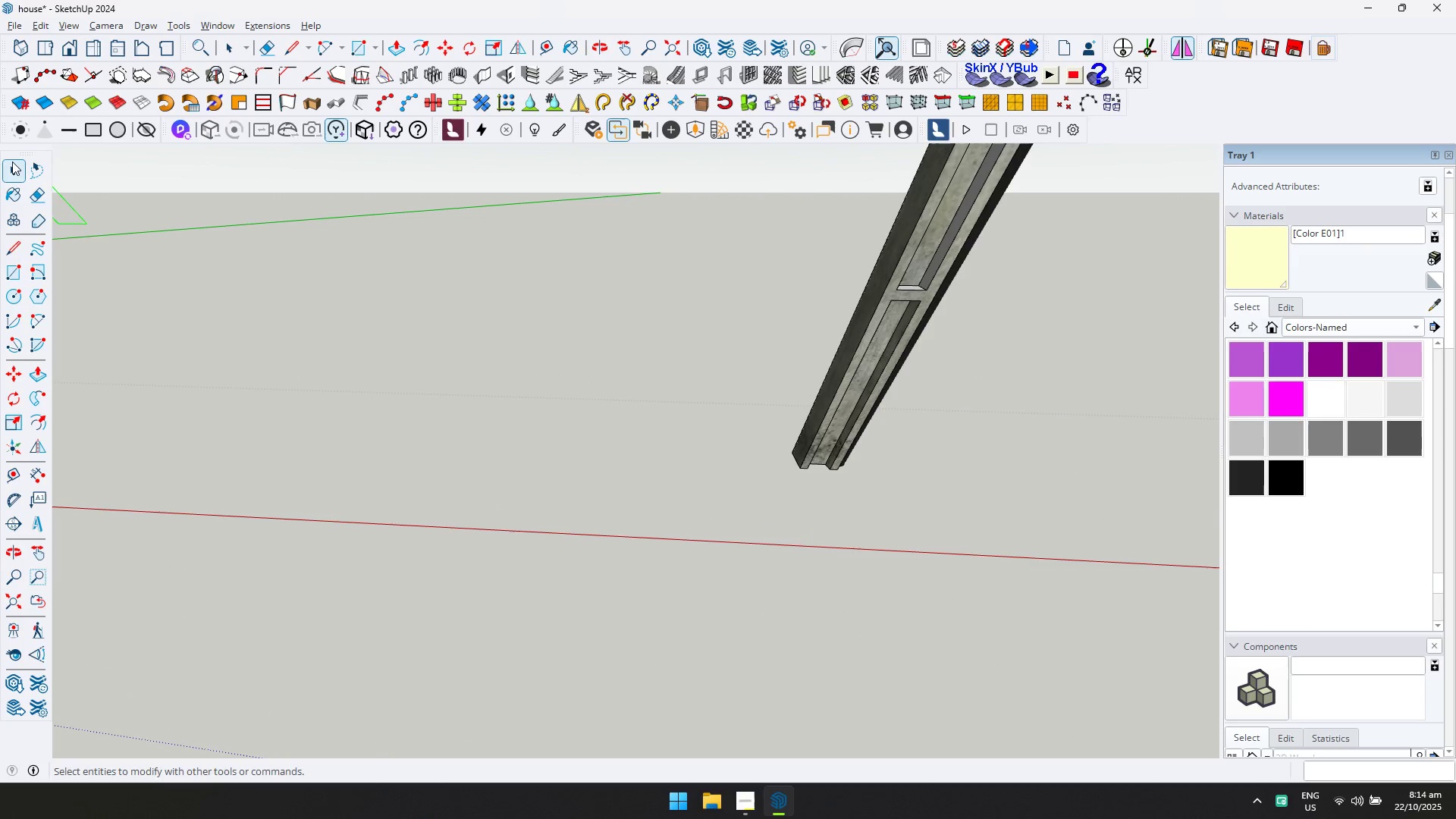 
key(Escape)
 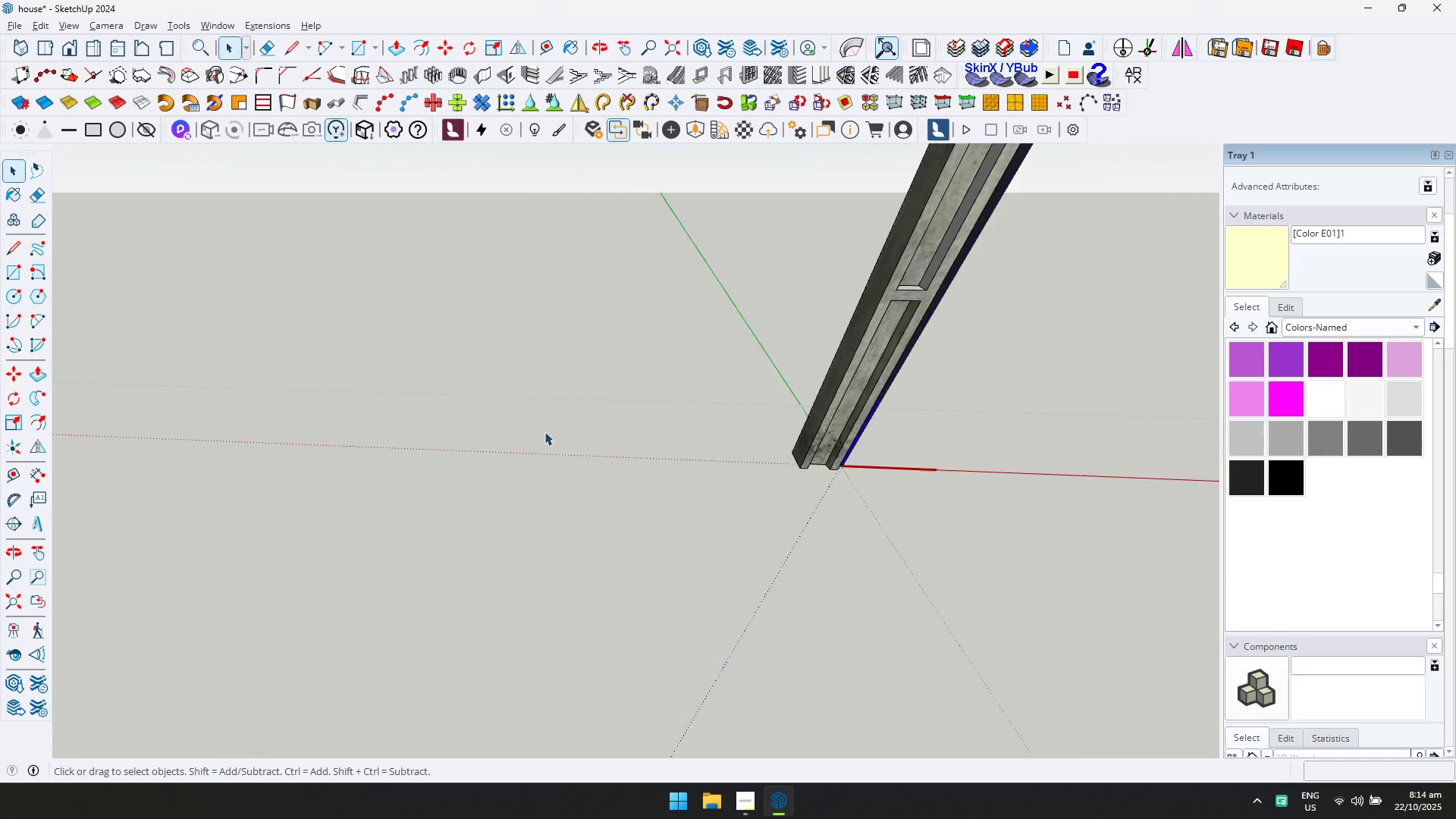 
scroll: coordinate [535, 395], scroll_direction: down, amount: 36.0
 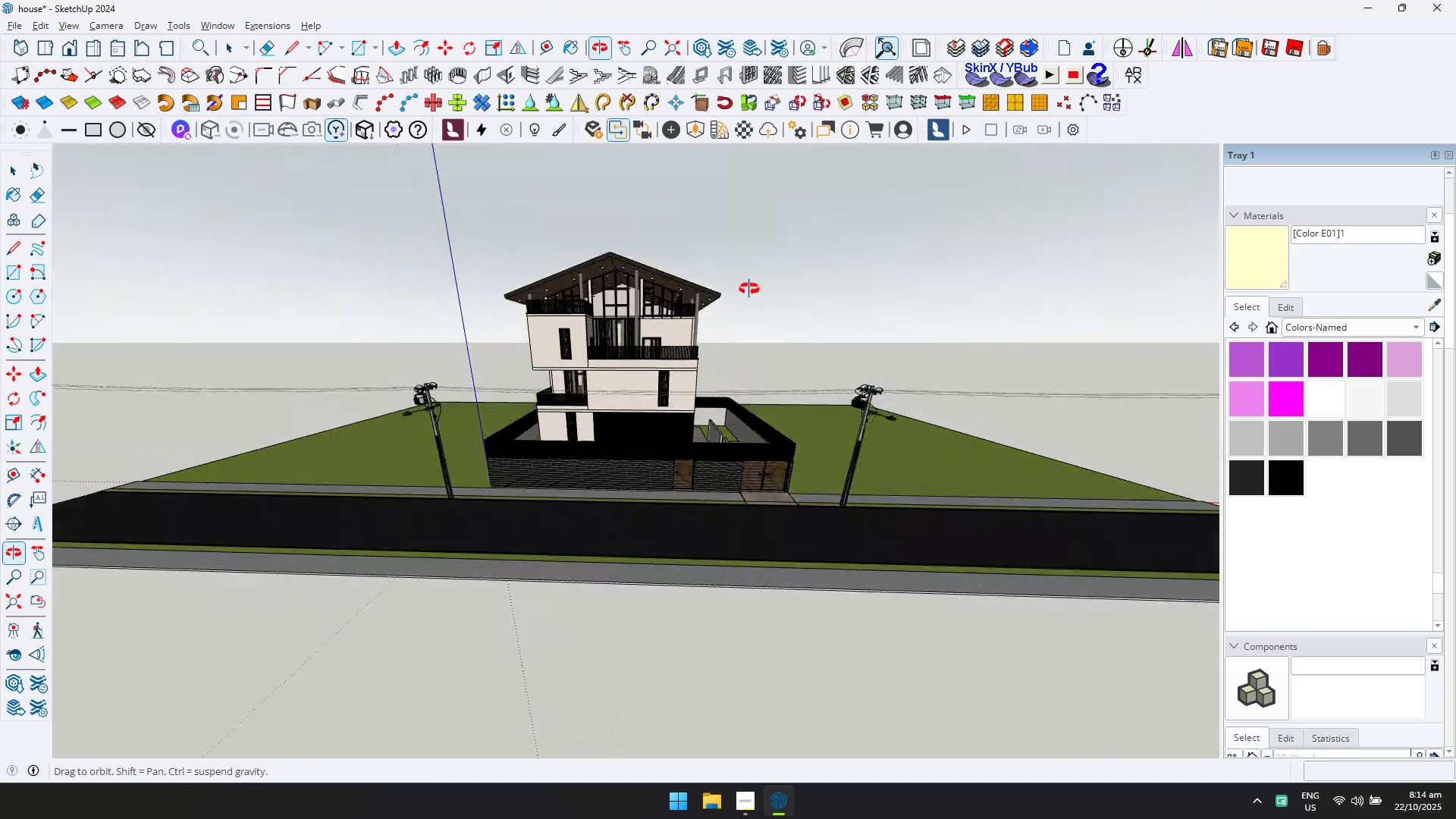 
key(Escape)
 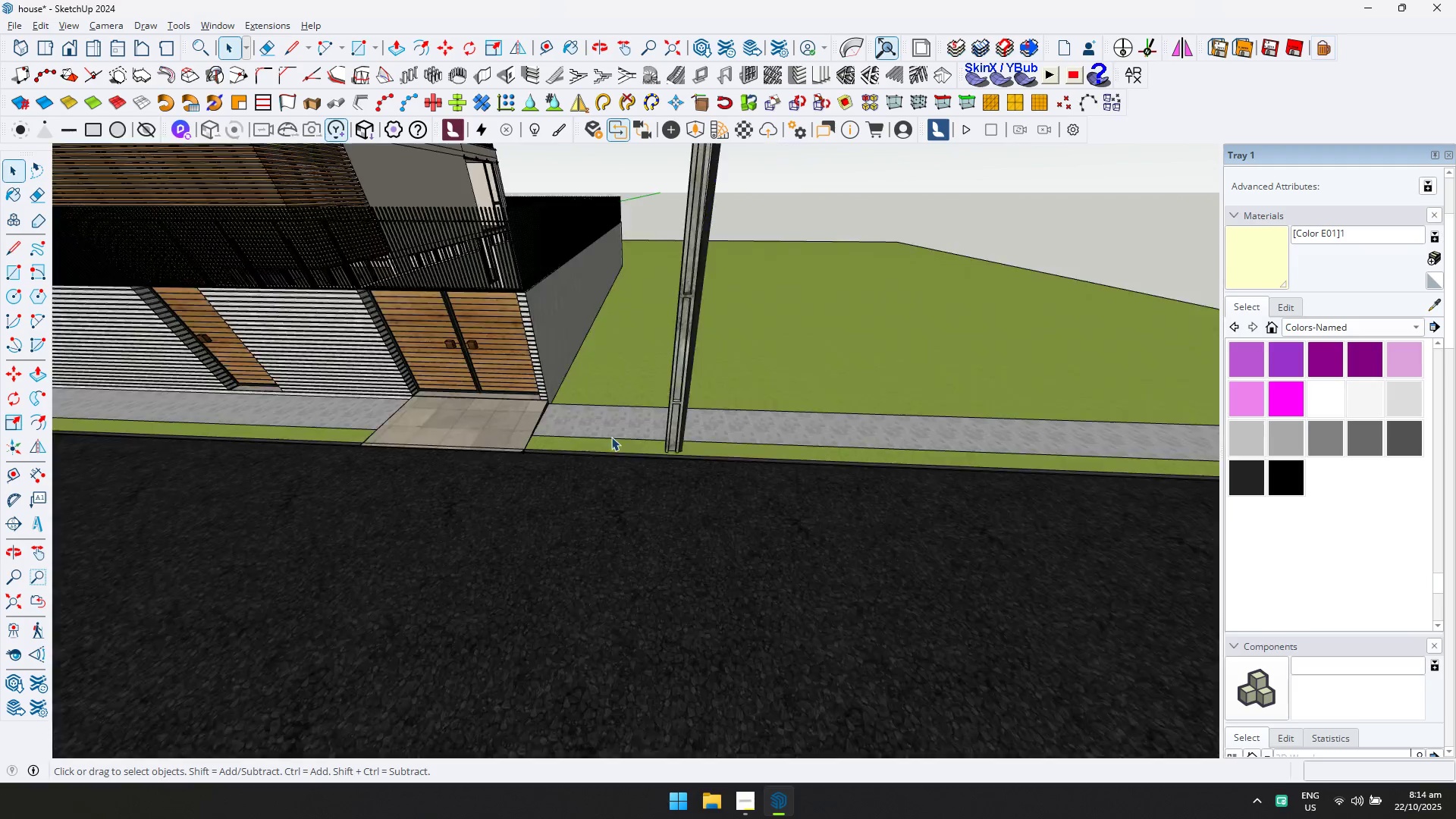 
key(Escape)
 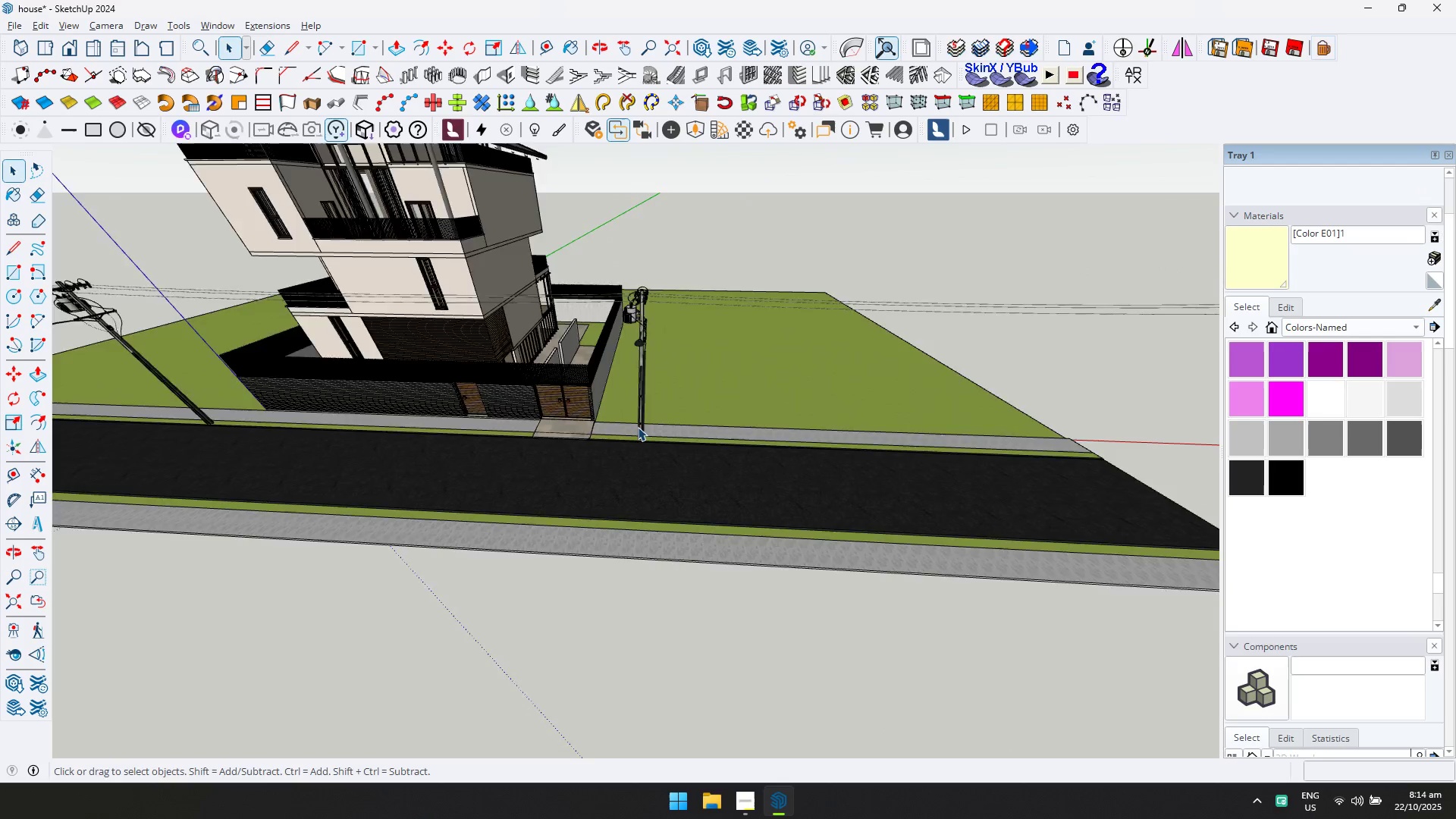 
key(Shift+ShiftLeft)
 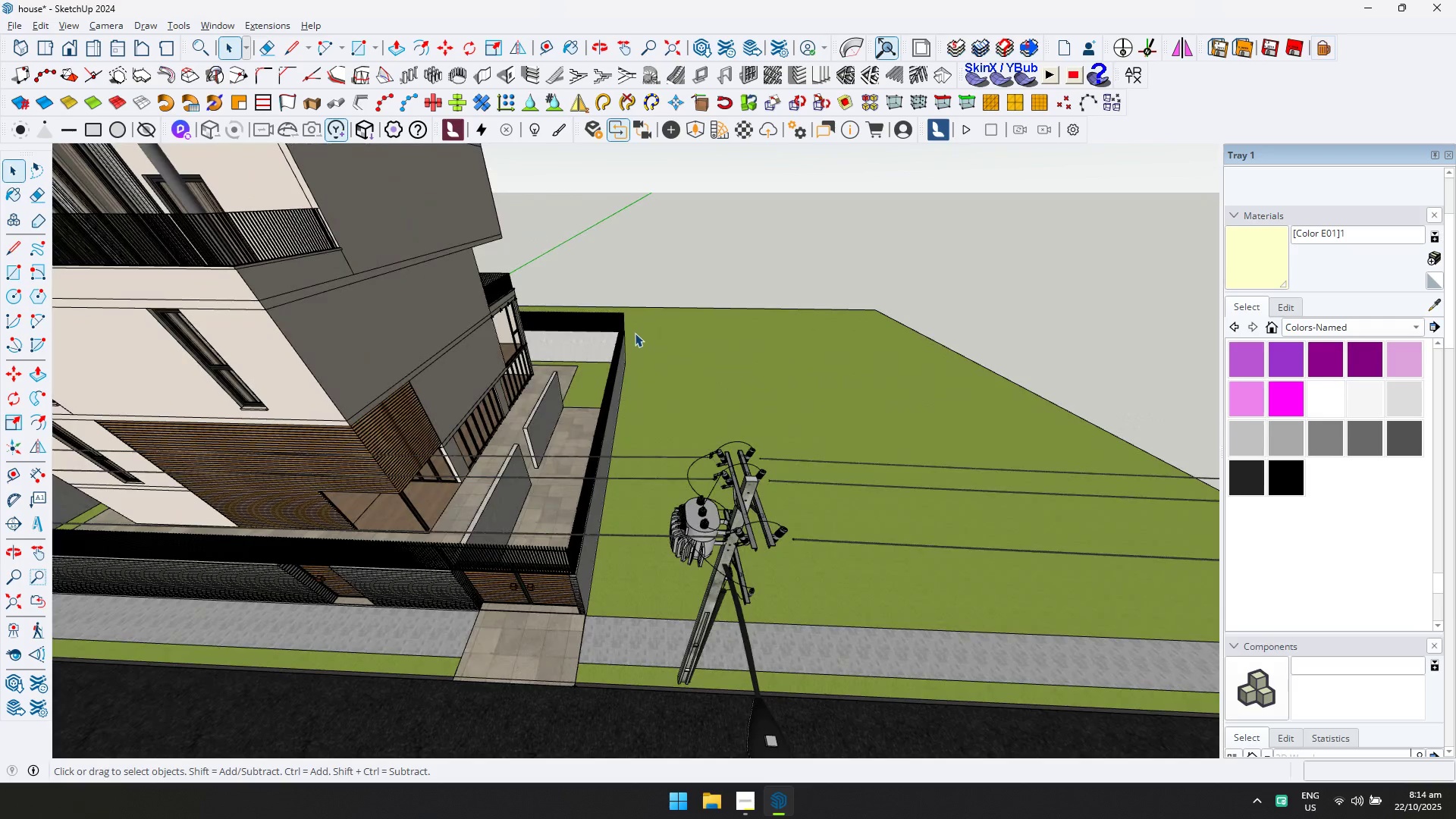 
hold_key(key=ShiftLeft, duration=0.43)
 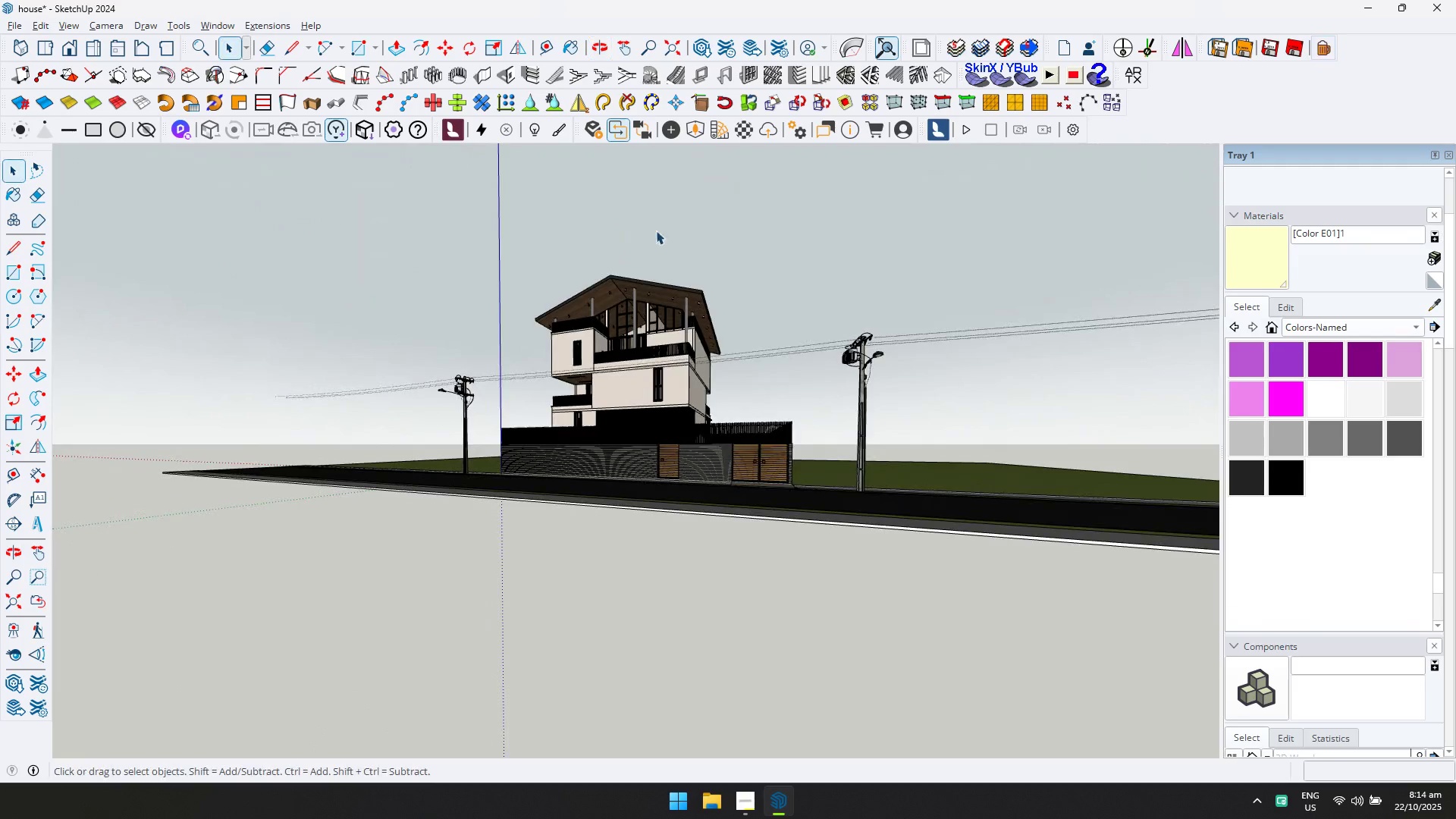 
scroll: coordinate [922, 347], scroll_direction: up, amount: 4.0
 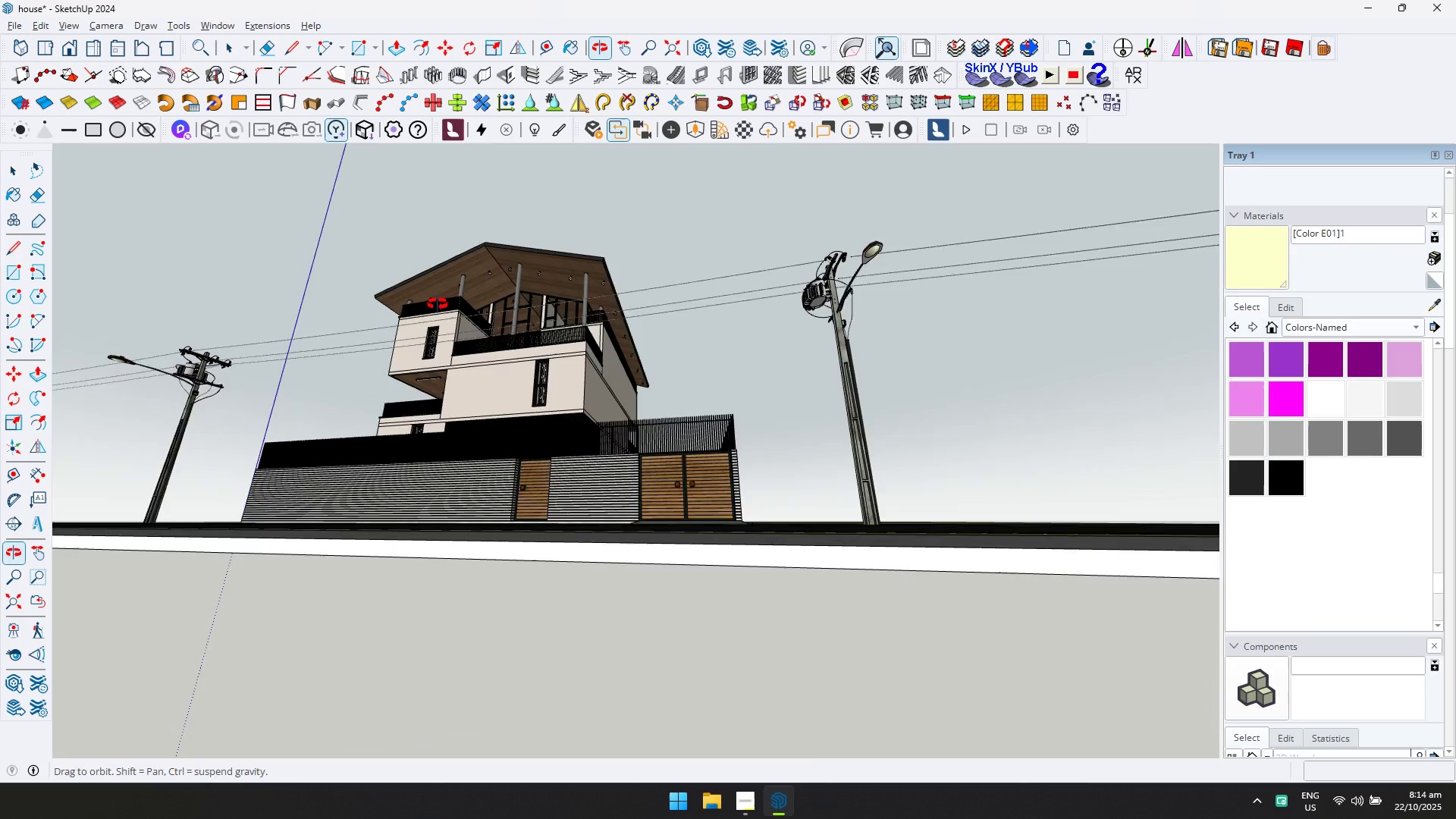 
scroll: coordinate [963, 343], scroll_direction: down, amount: 1.0
 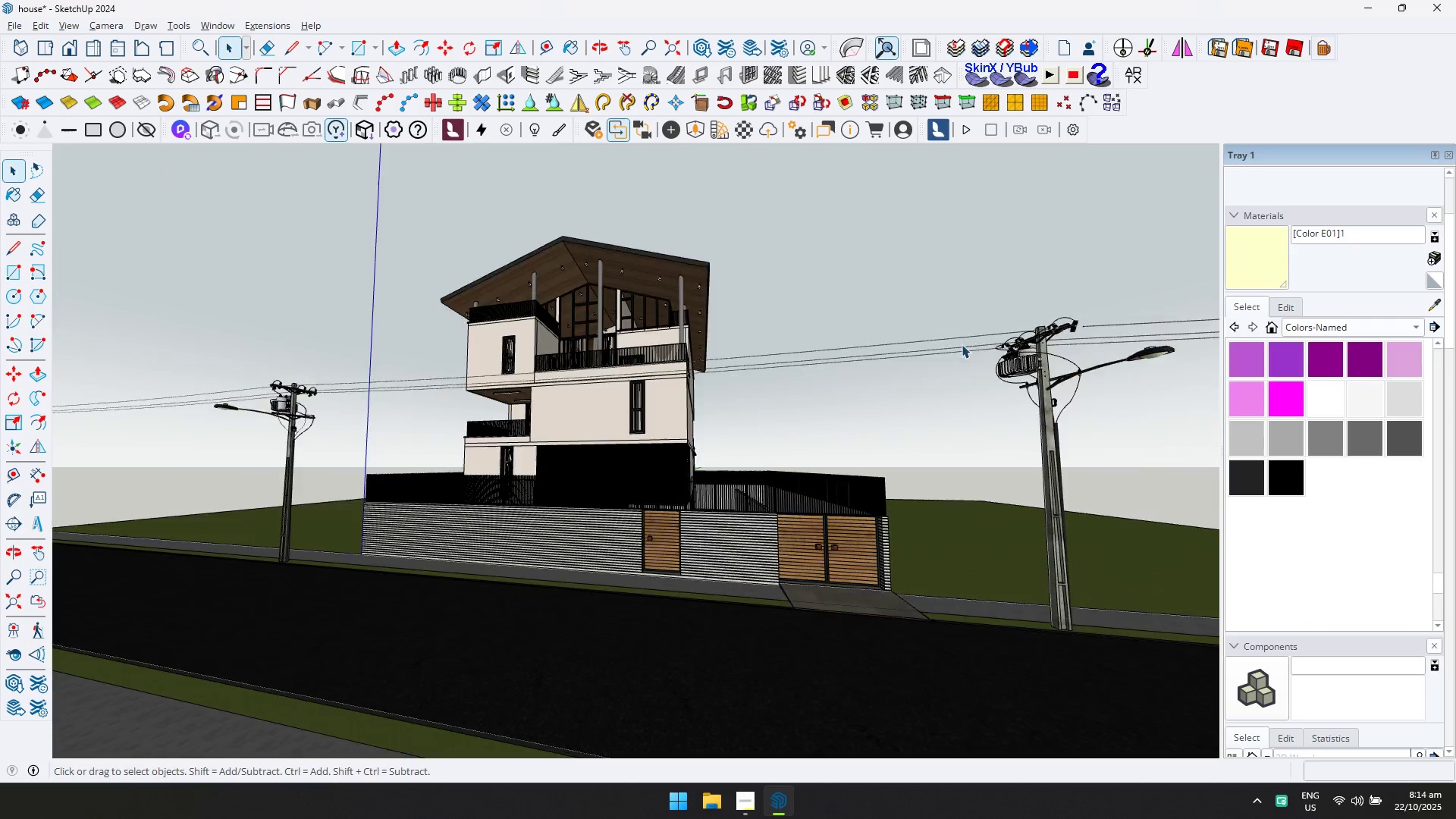 
hold_key(key=ShiftLeft, duration=0.3)
 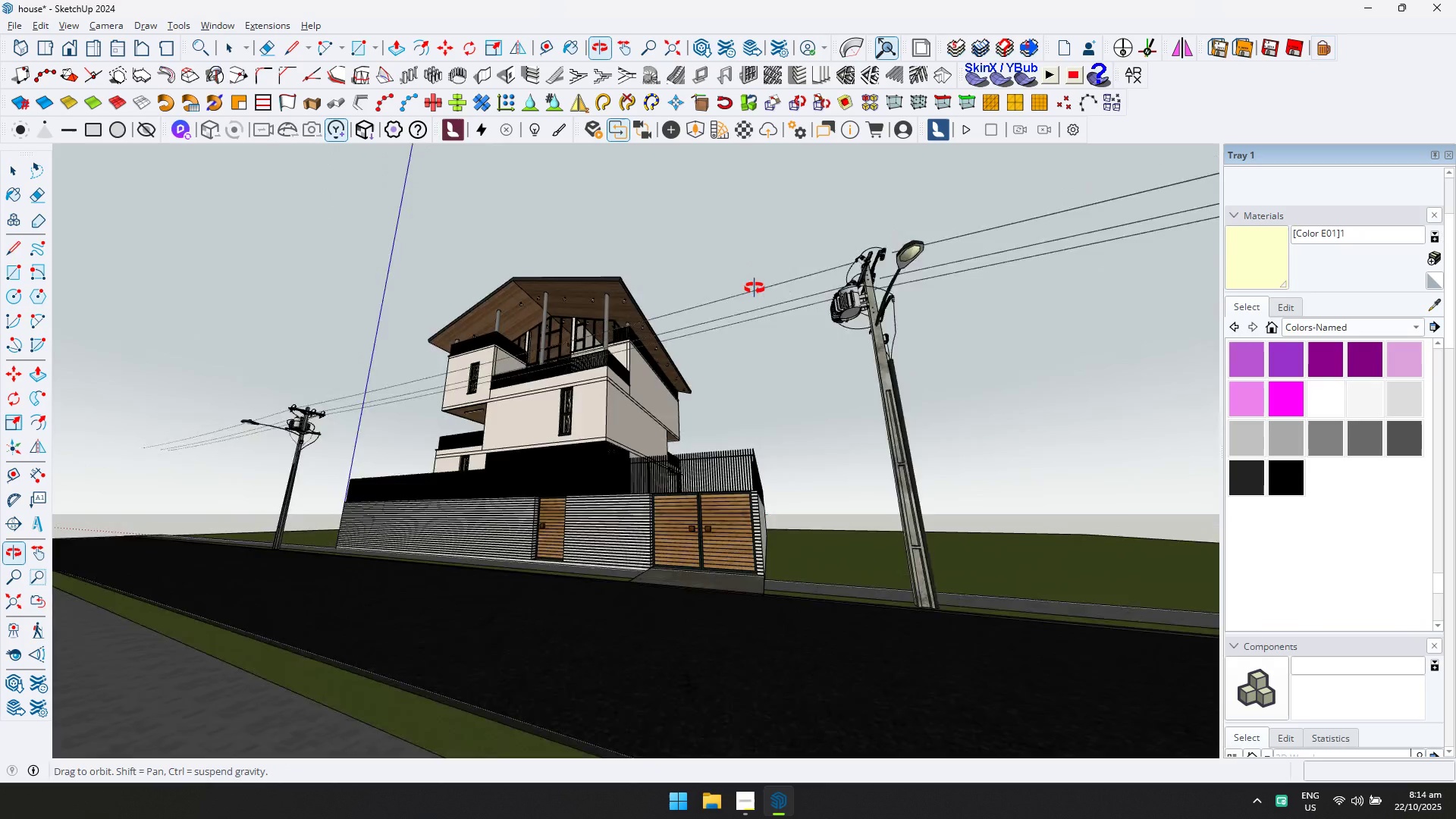 
scroll: coordinate [507, 425], scroll_direction: up, amount: 3.0
 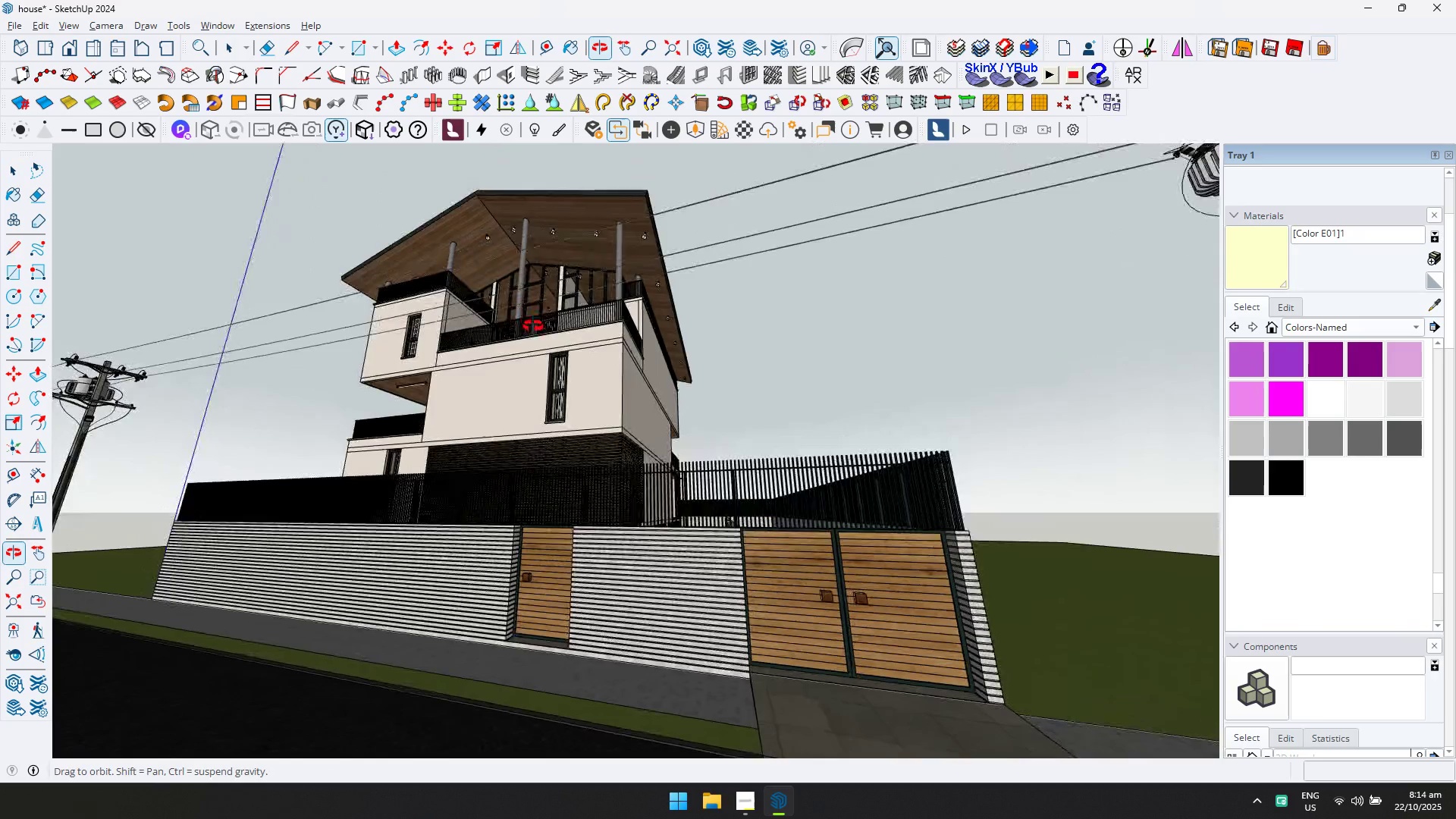 
scroll: coordinate [629, 435], scroll_direction: down, amount: 2.0
 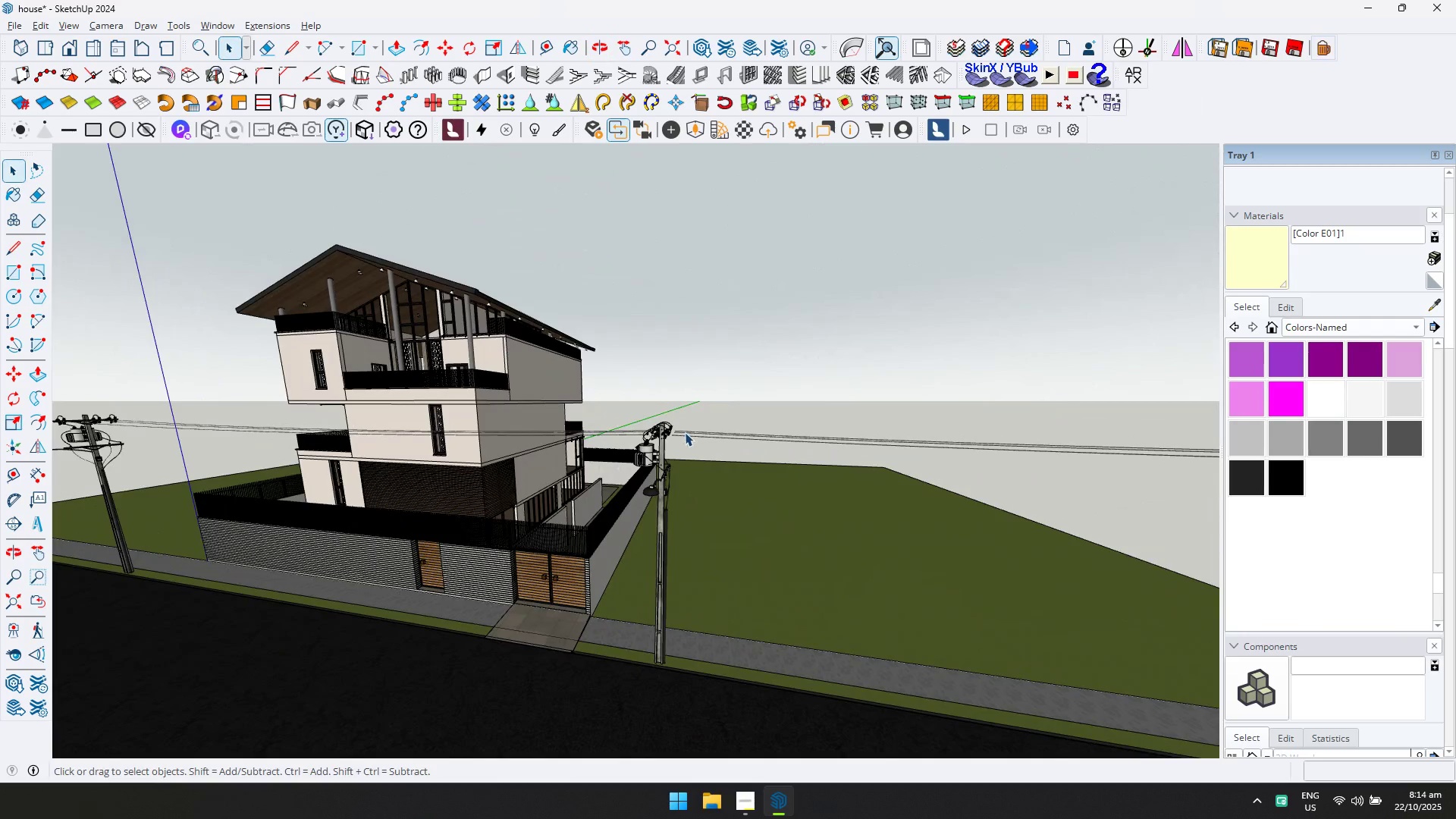 
key(Shift+ShiftLeft)
 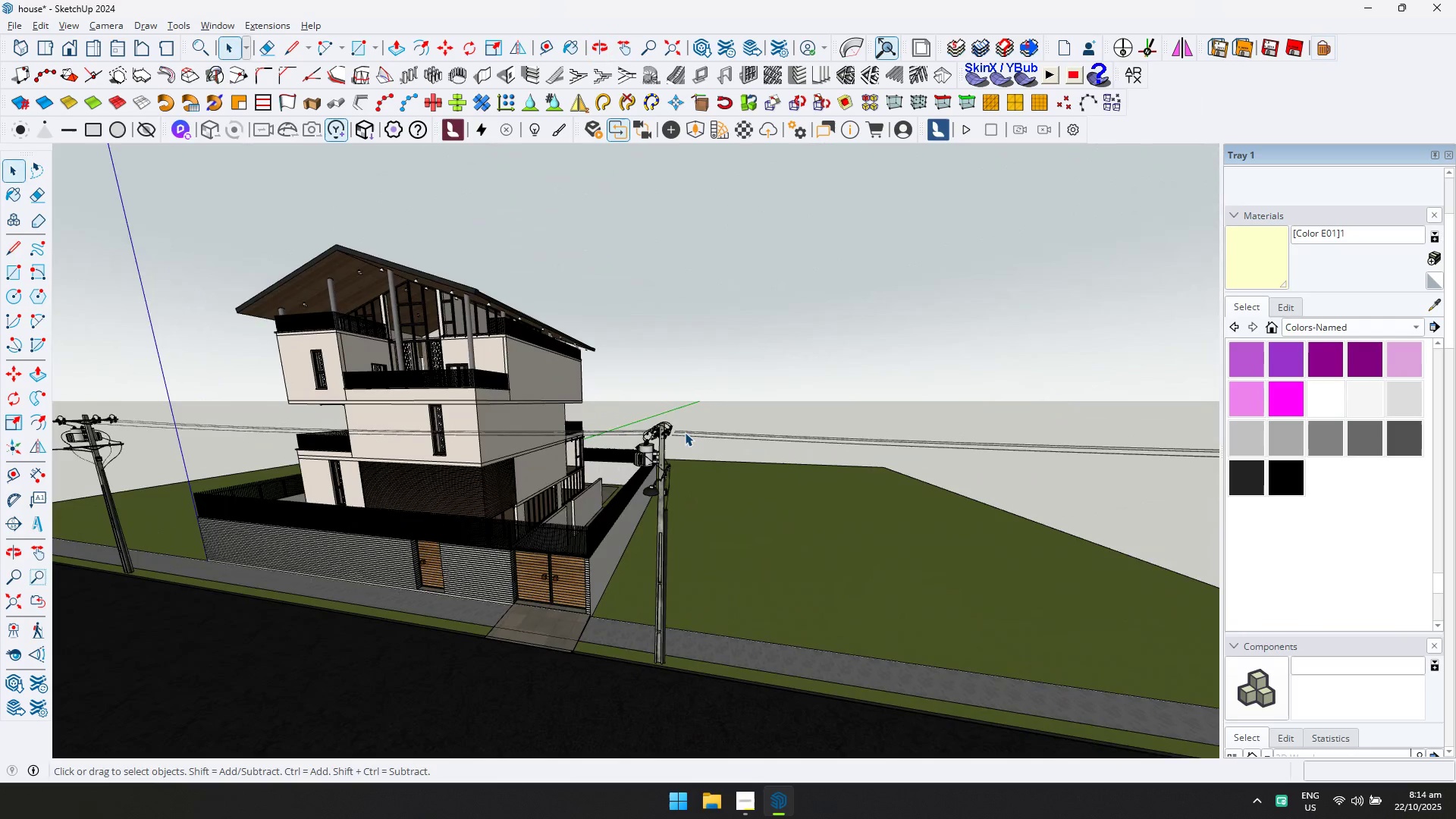 
double_click([685, 432])
 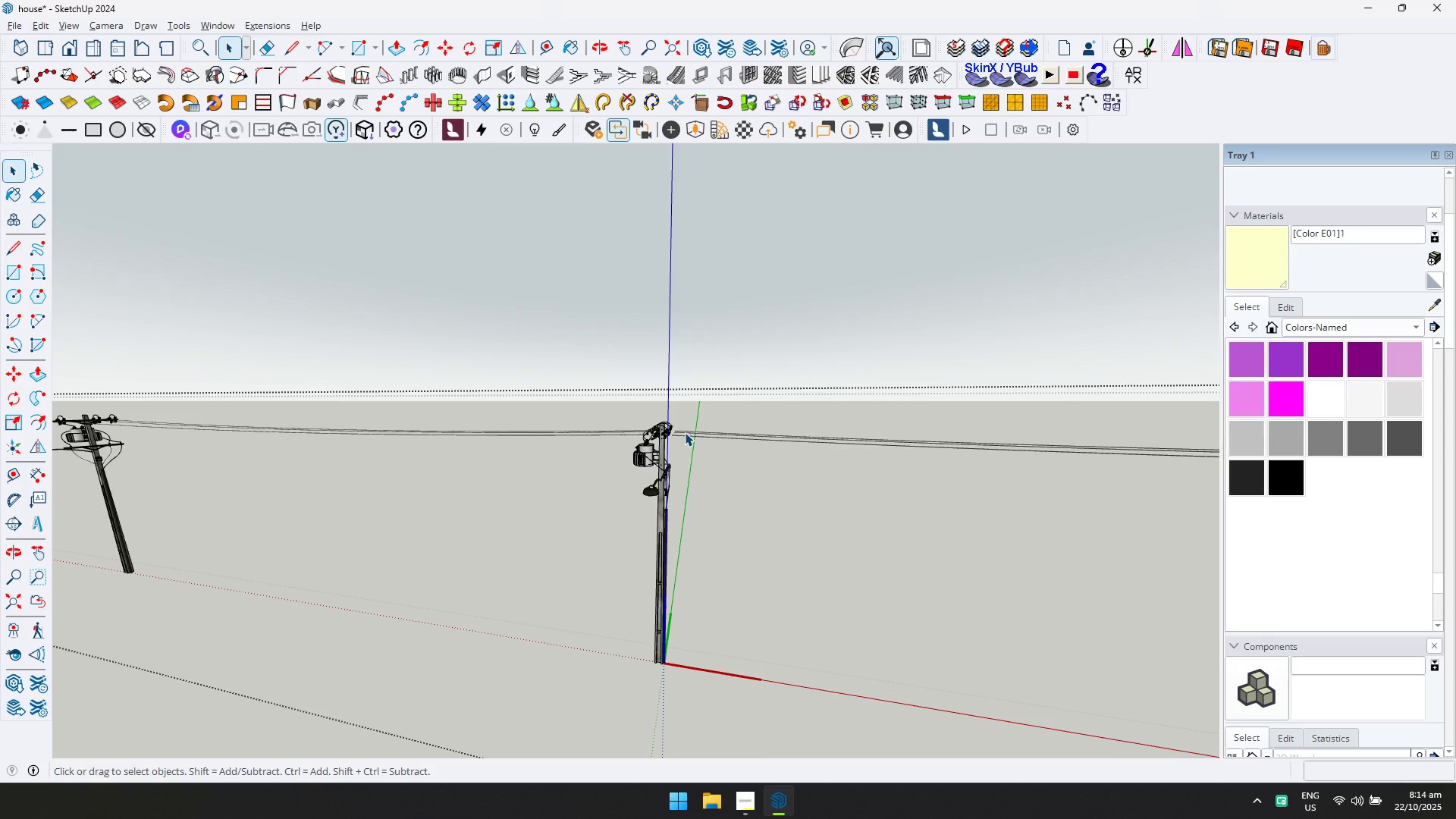 
triple_click([685, 432])
 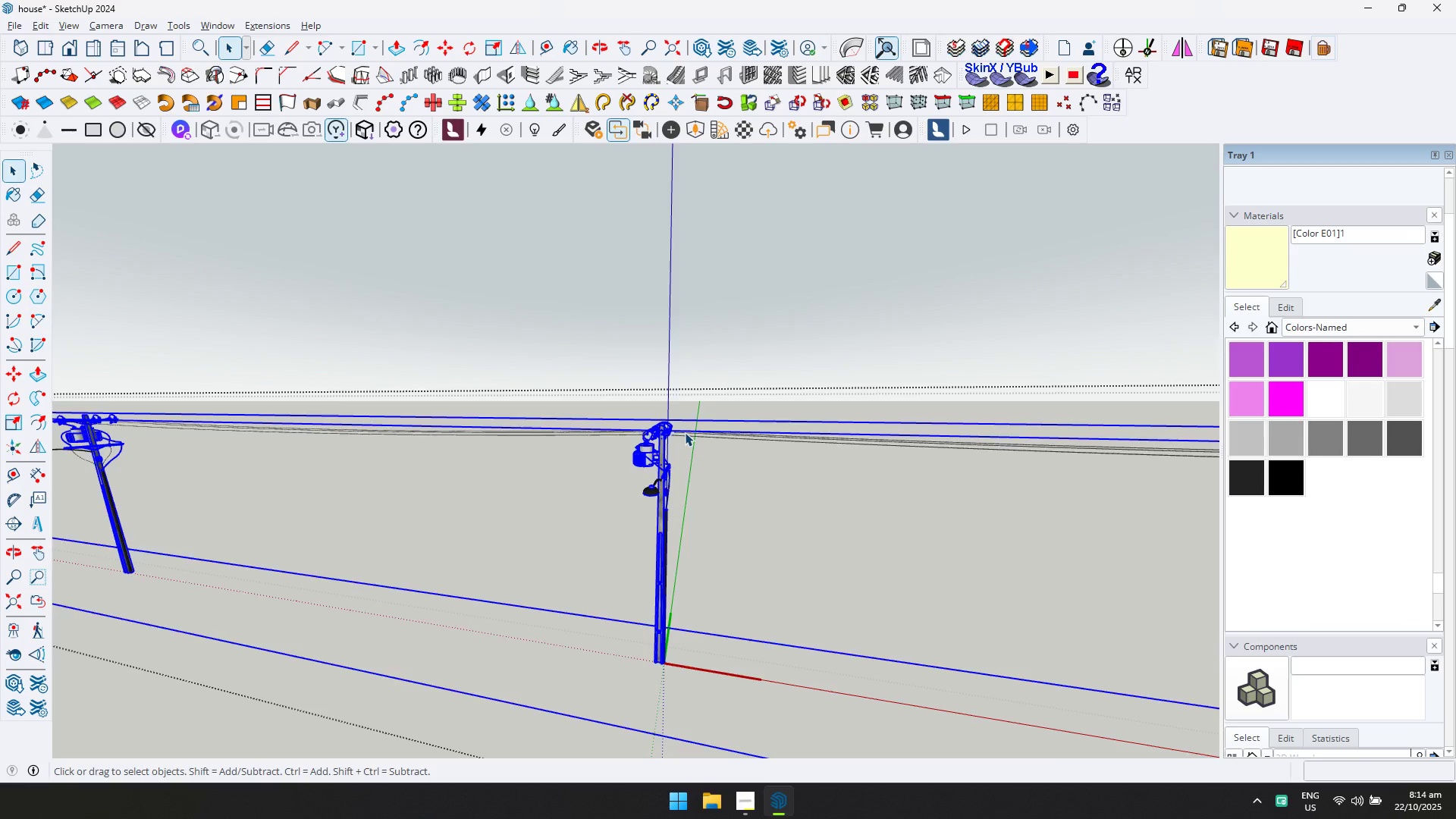 
triple_click([685, 432])
 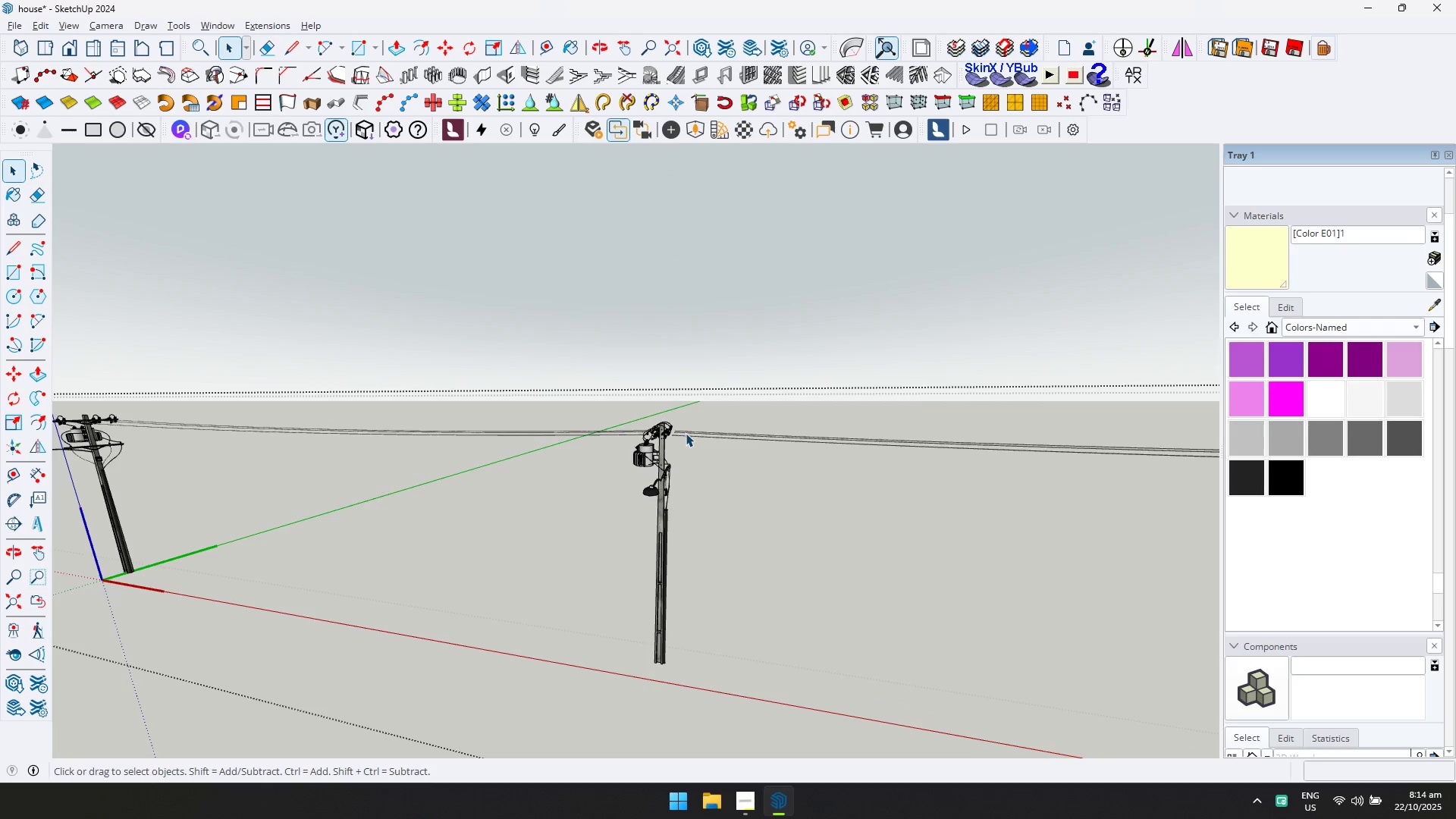 
left_click_drag(start_coordinate=[725, 457], to_coordinate=[714, 416])
 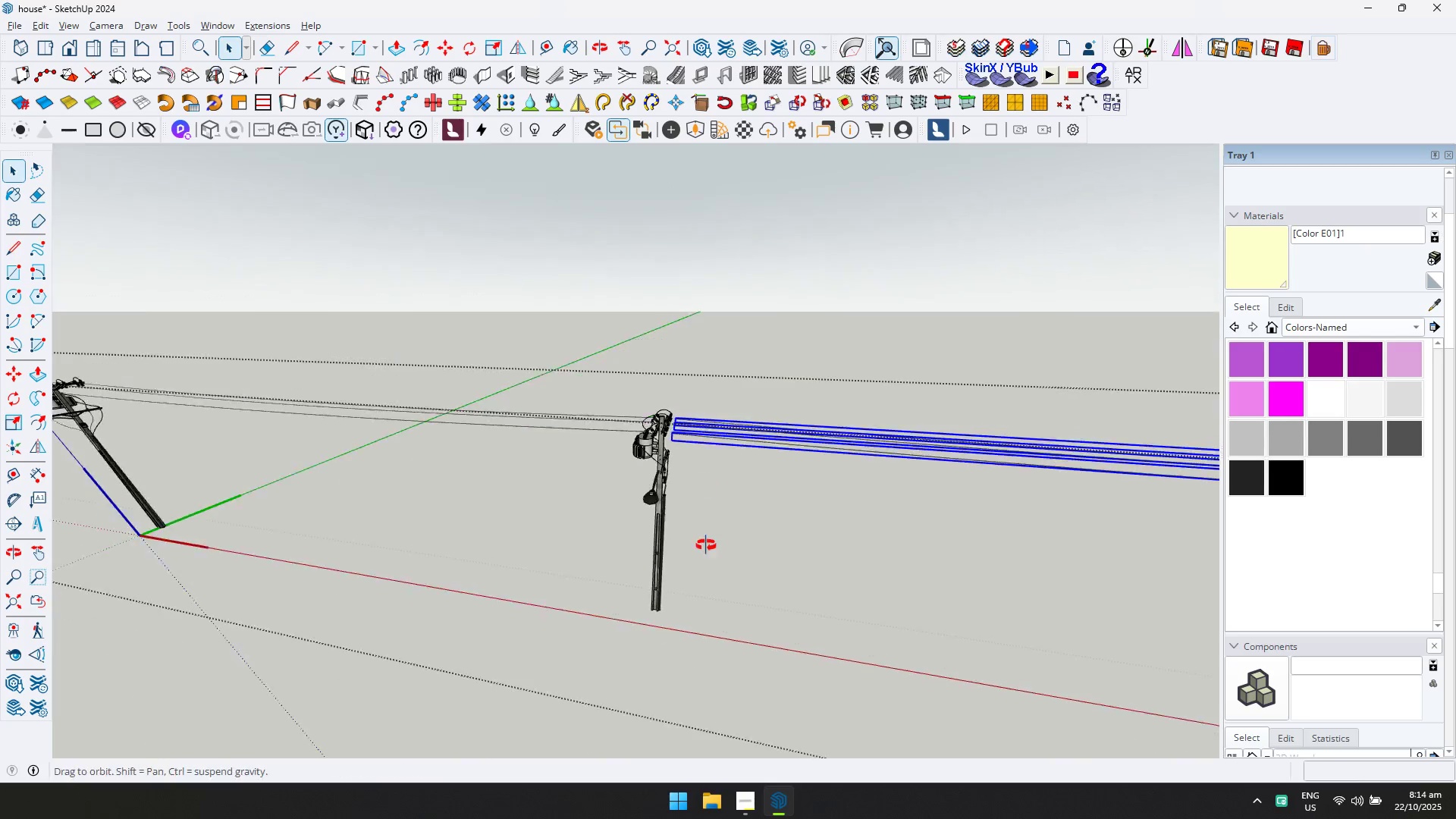 
key(M)
 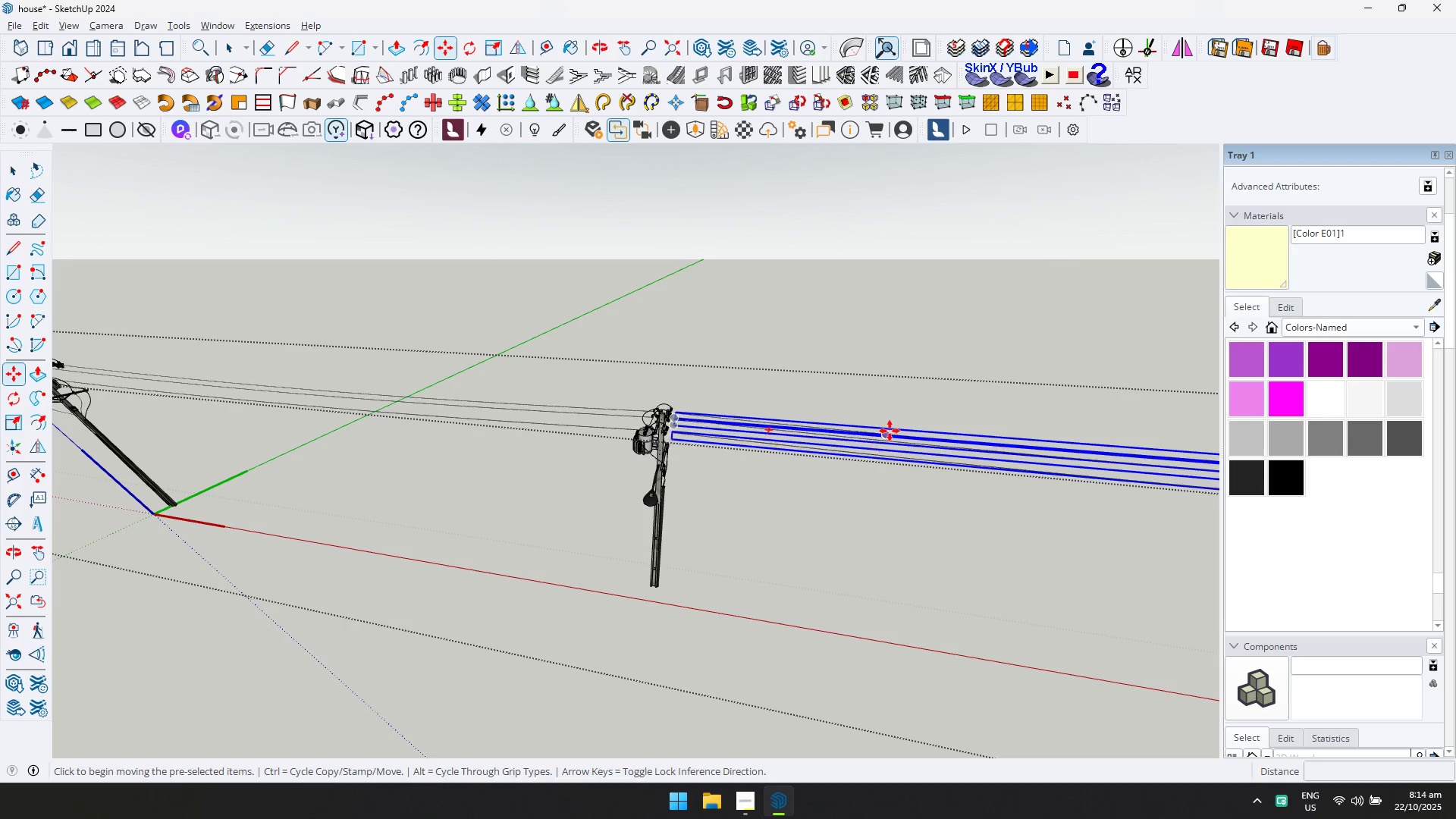 
left_click([911, 384])
 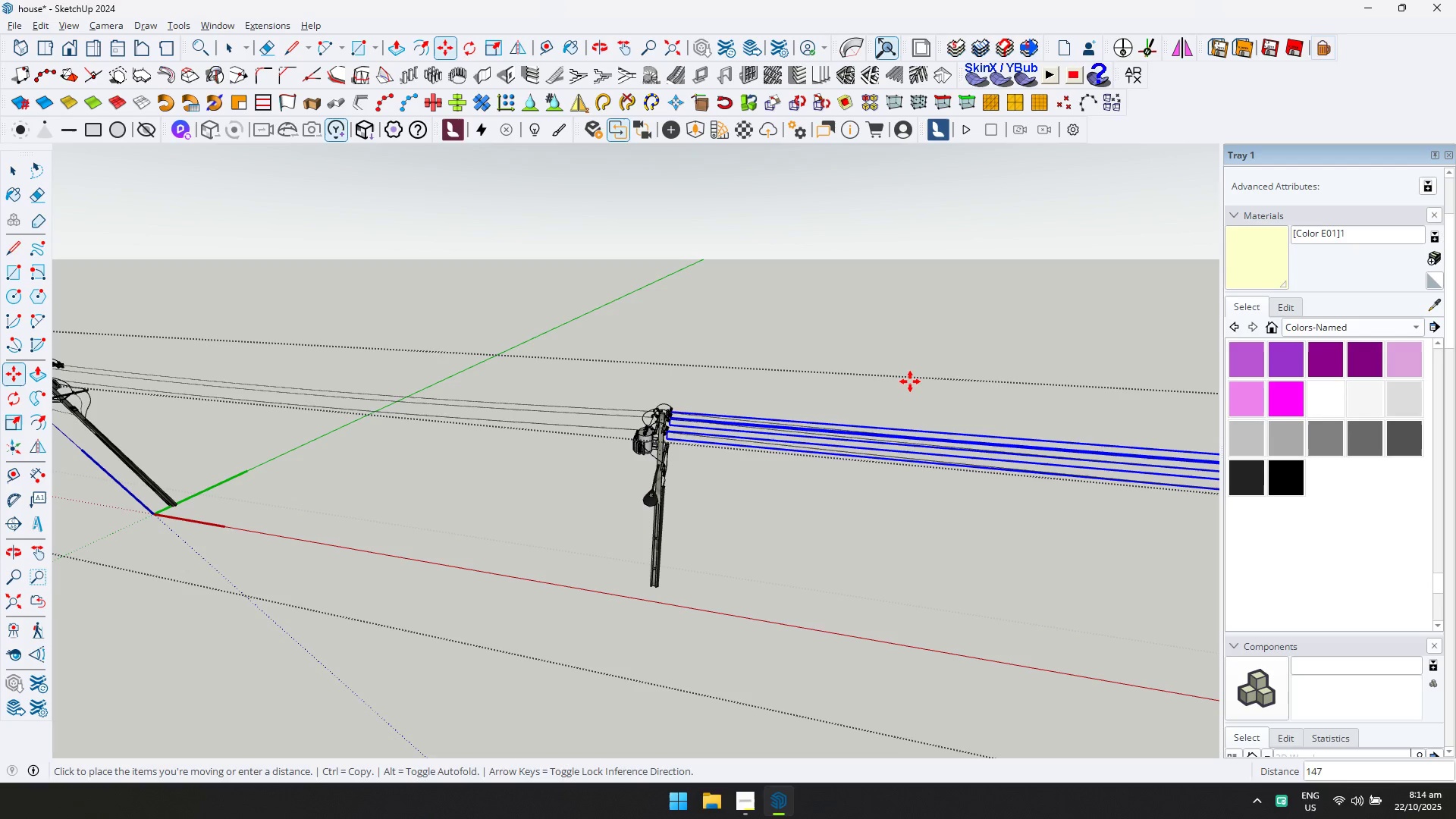 
left_click([907, 380])
 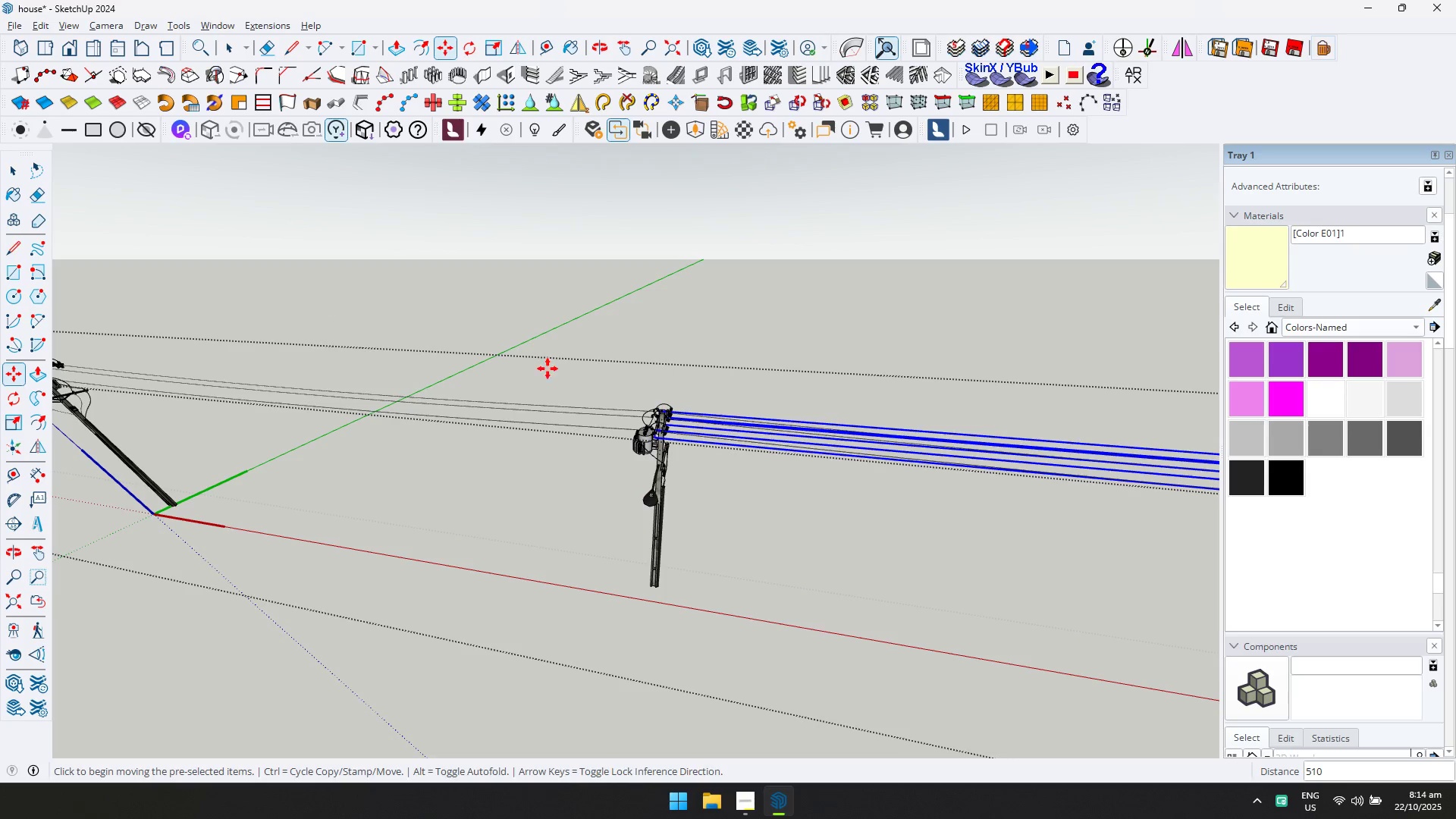 
scroll: coordinate [783, 513], scroll_direction: up, amount: 4.0
 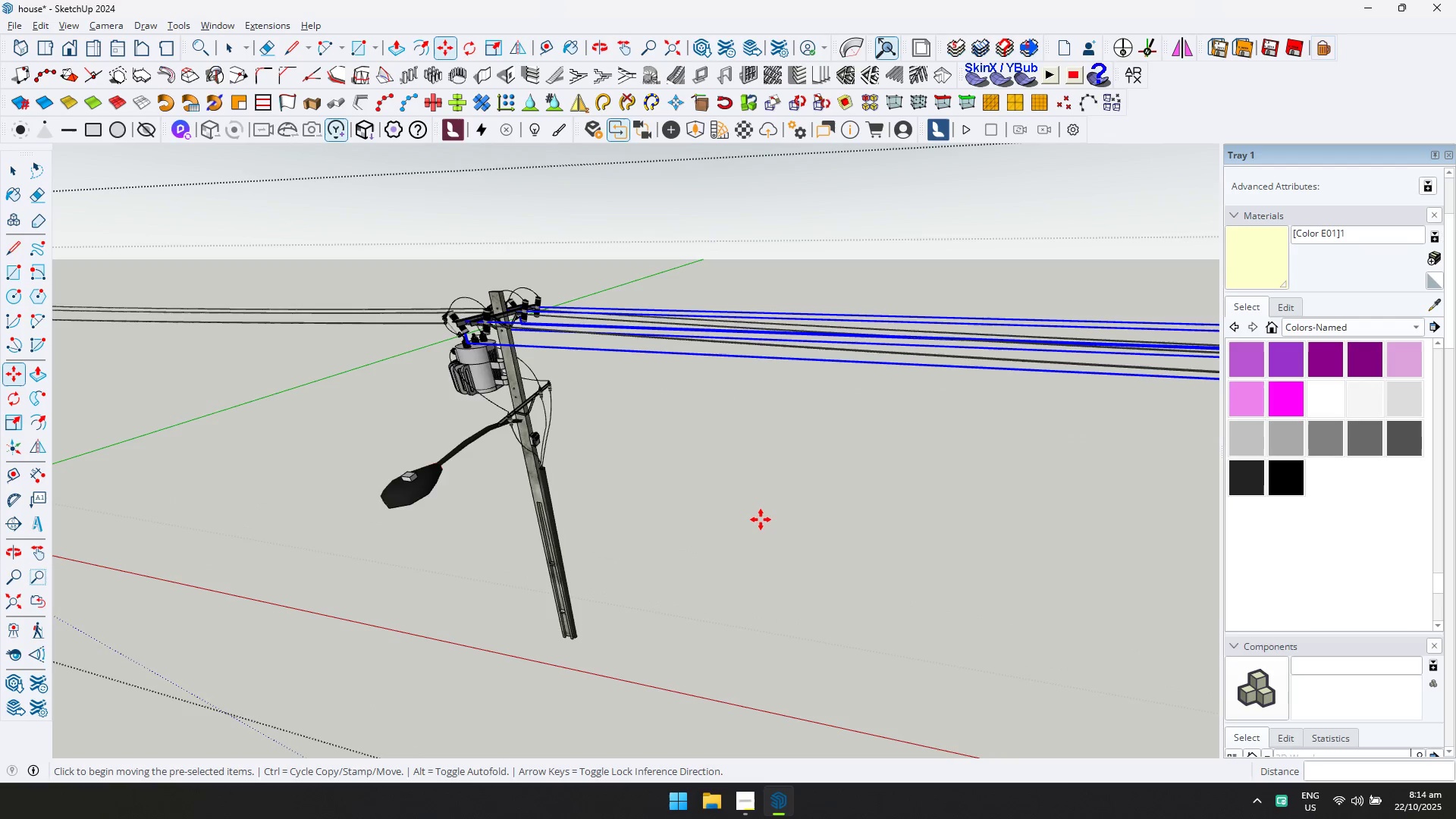 
left_click([761, 519])
 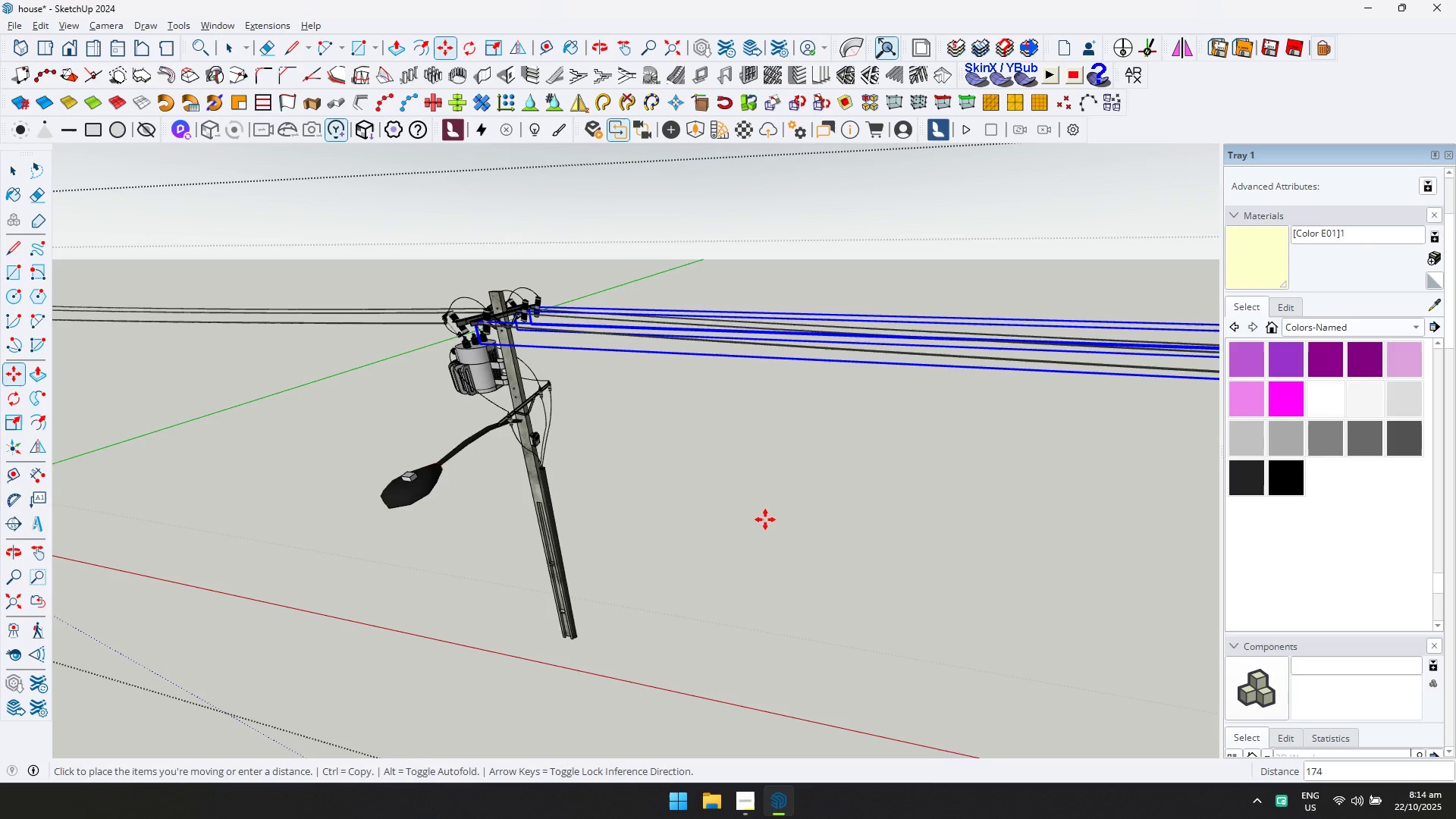 
left_click([765, 519])
 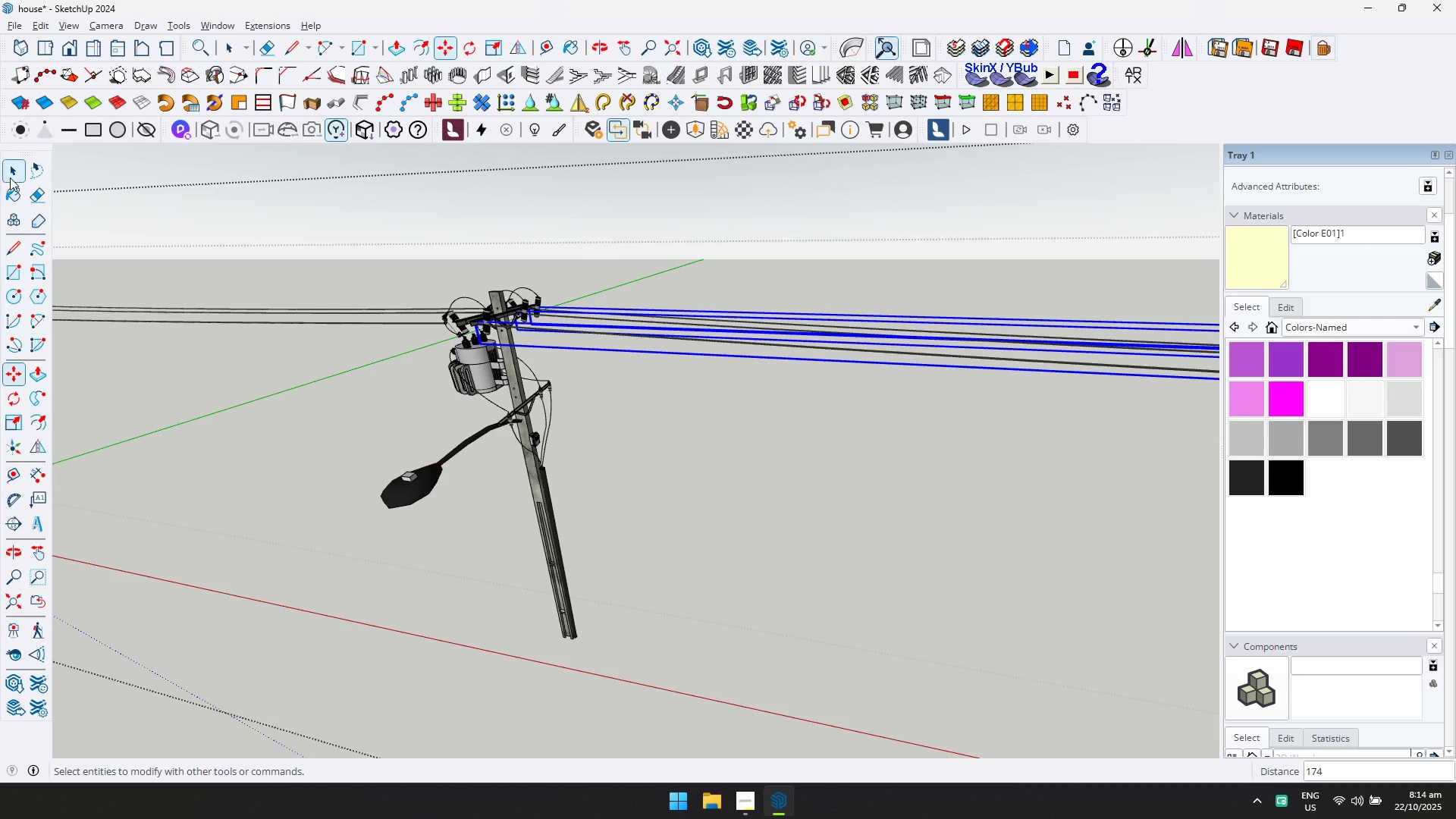 
key(Escape)
 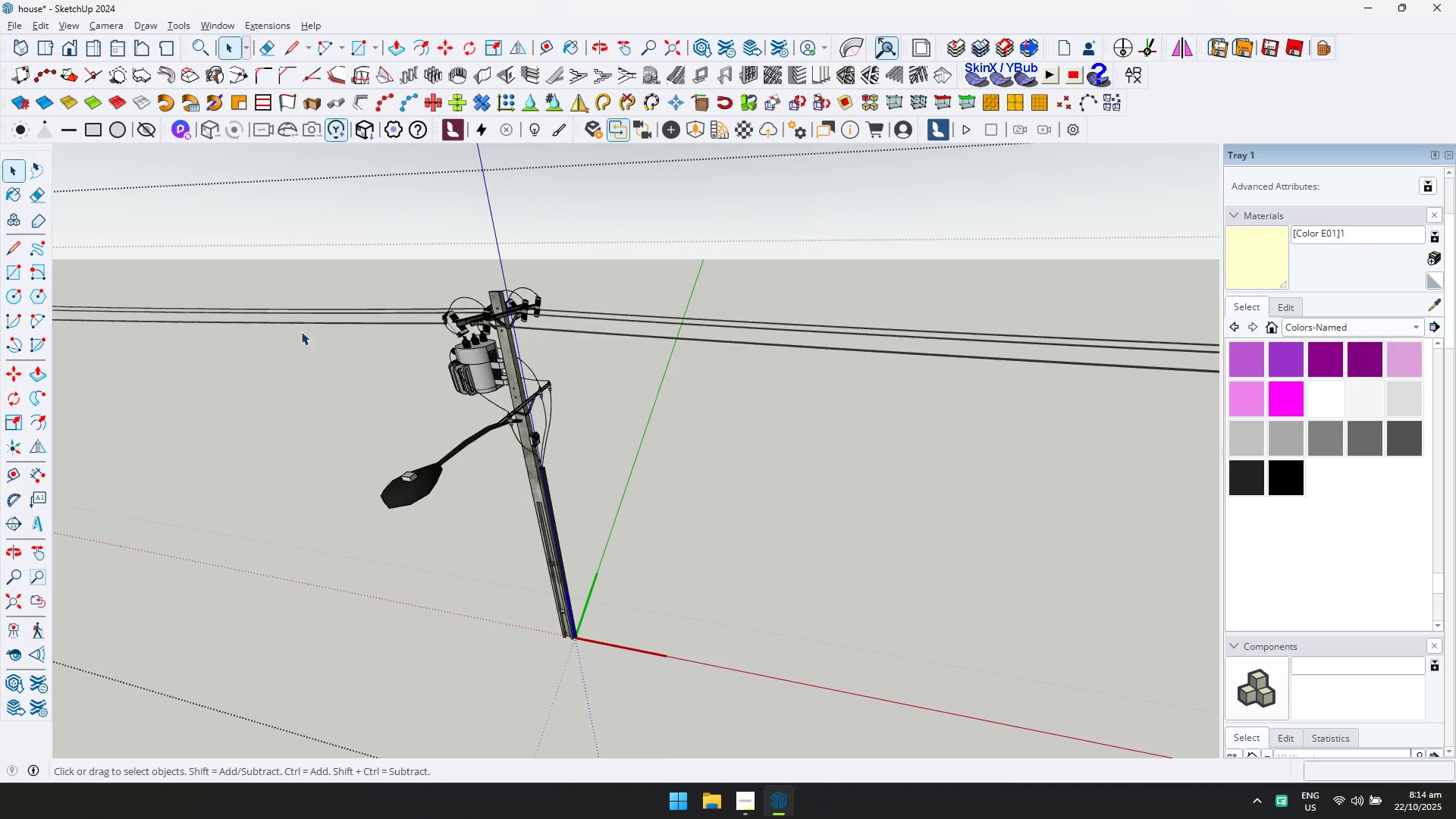 
scroll: coordinate [407, 401], scroll_direction: down, amount: 5.0
 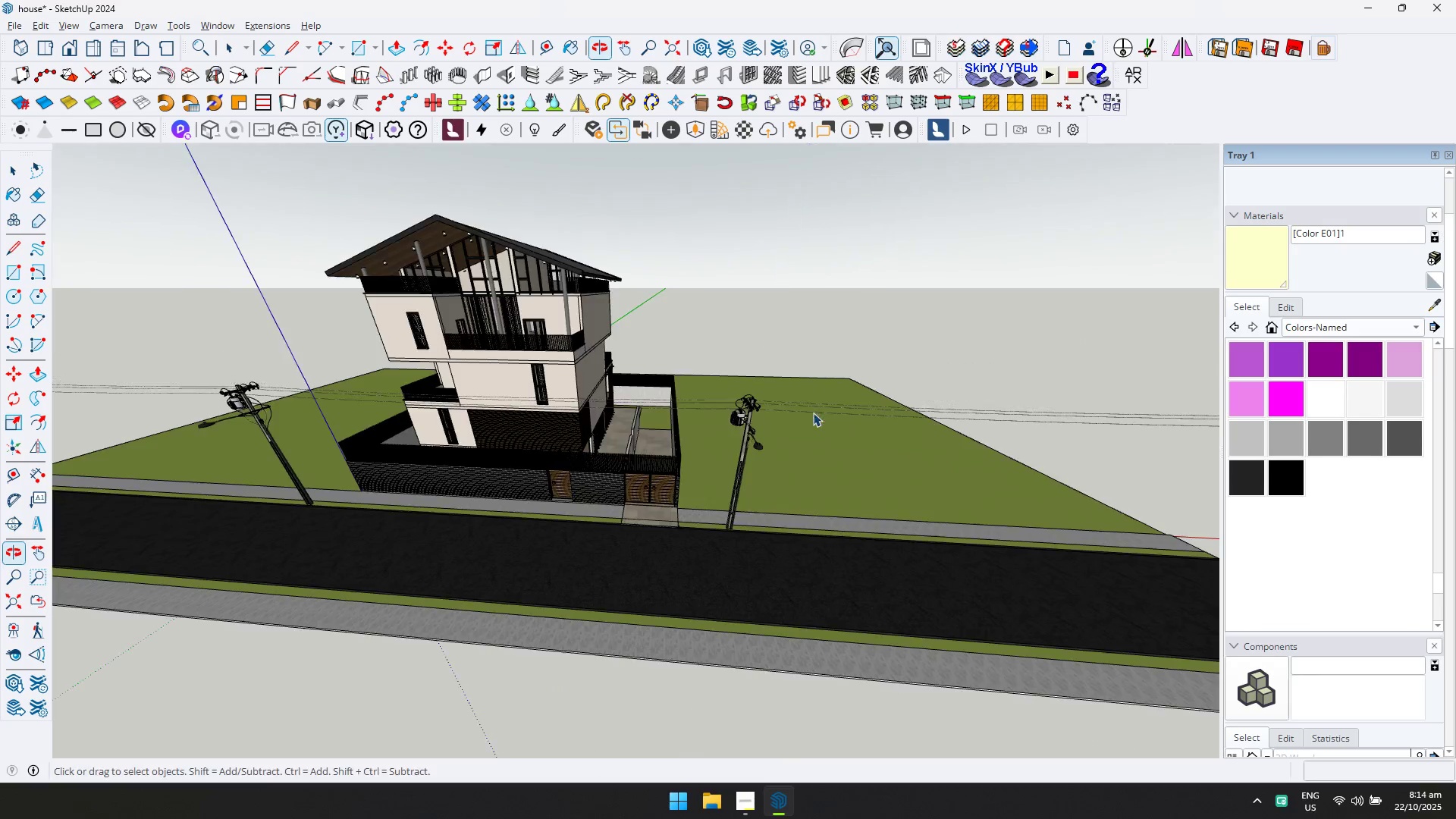 
key(Shift+ShiftLeft)
 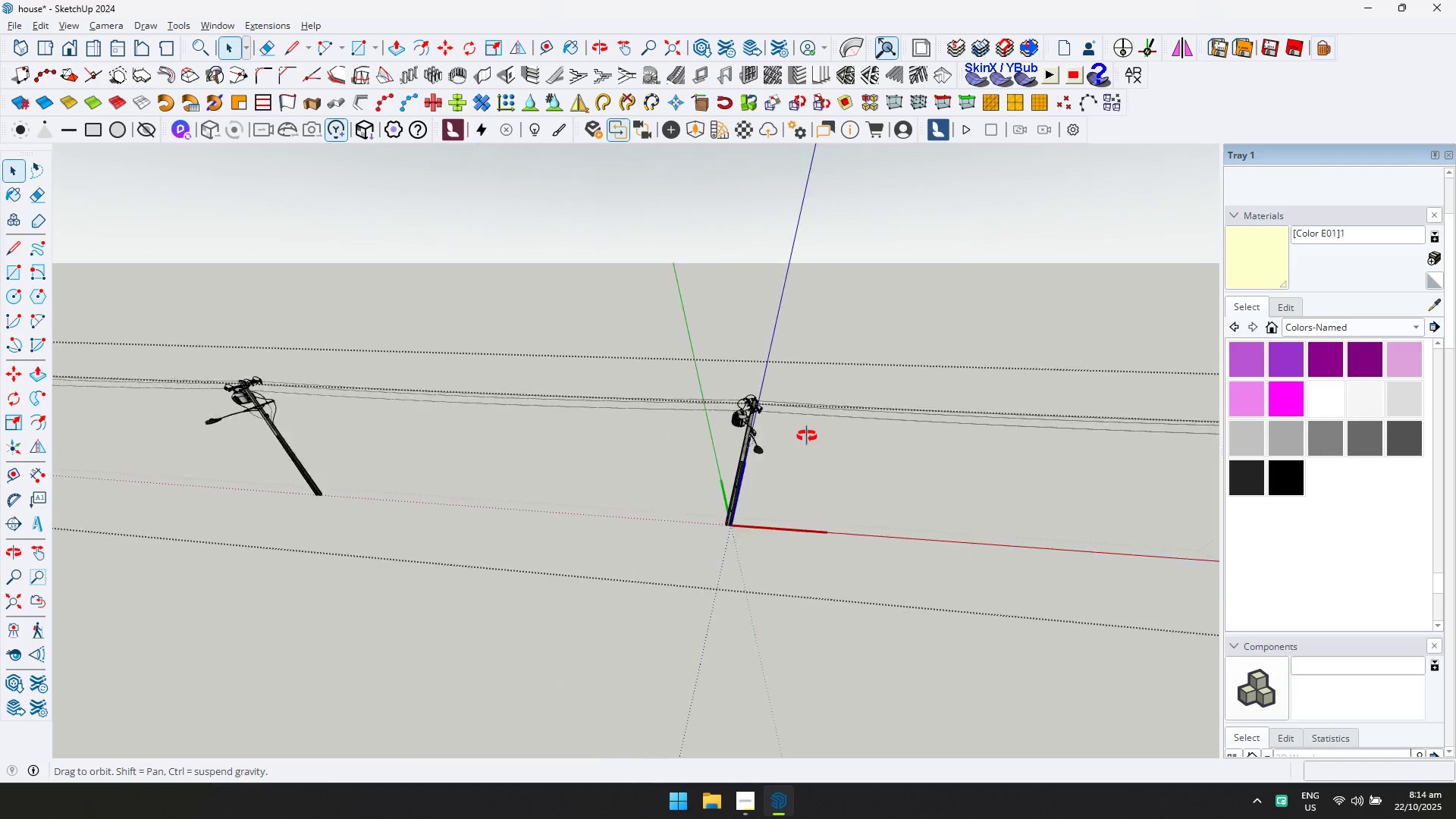 
key(Escape)
 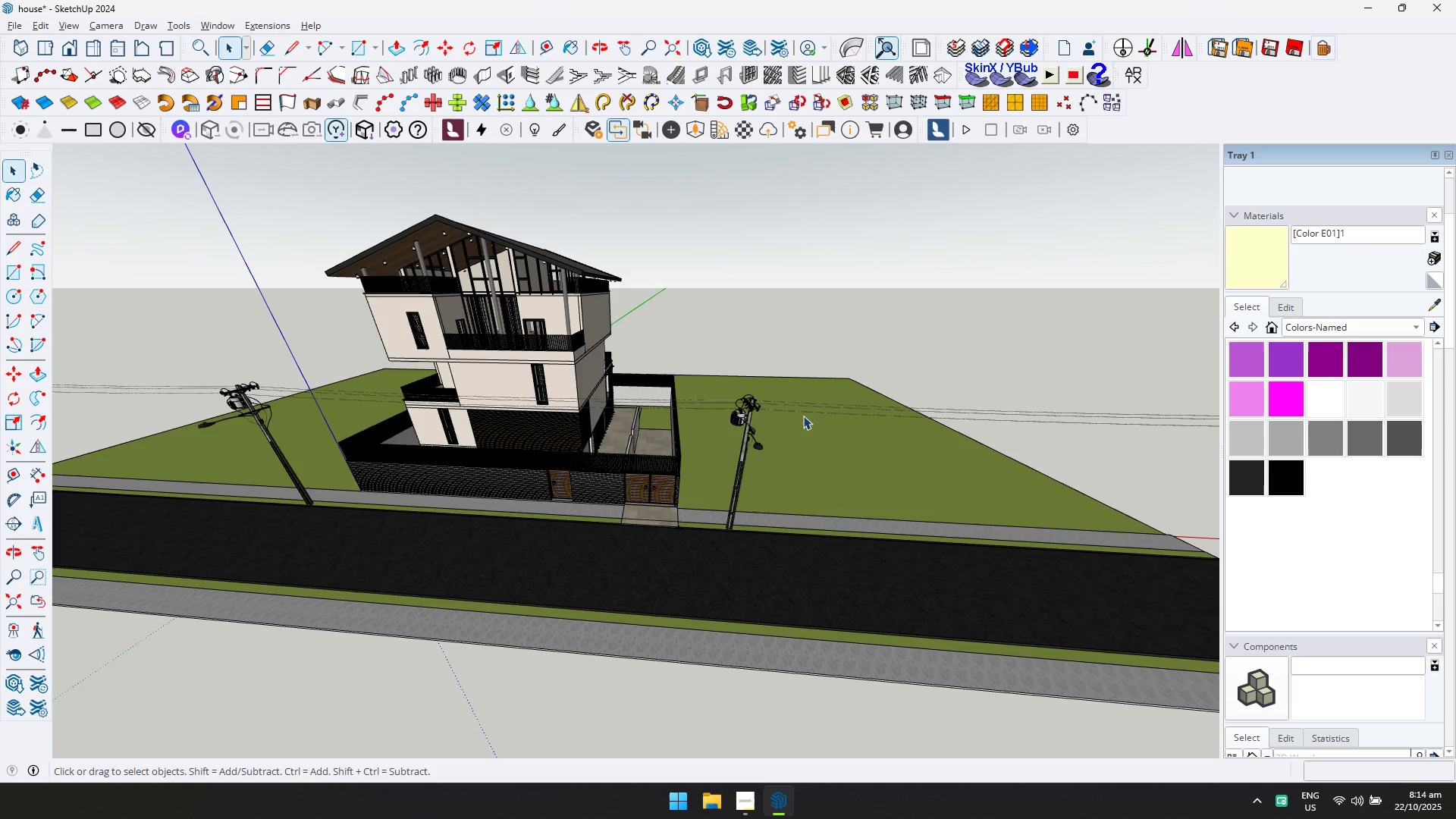 
key(Escape)
 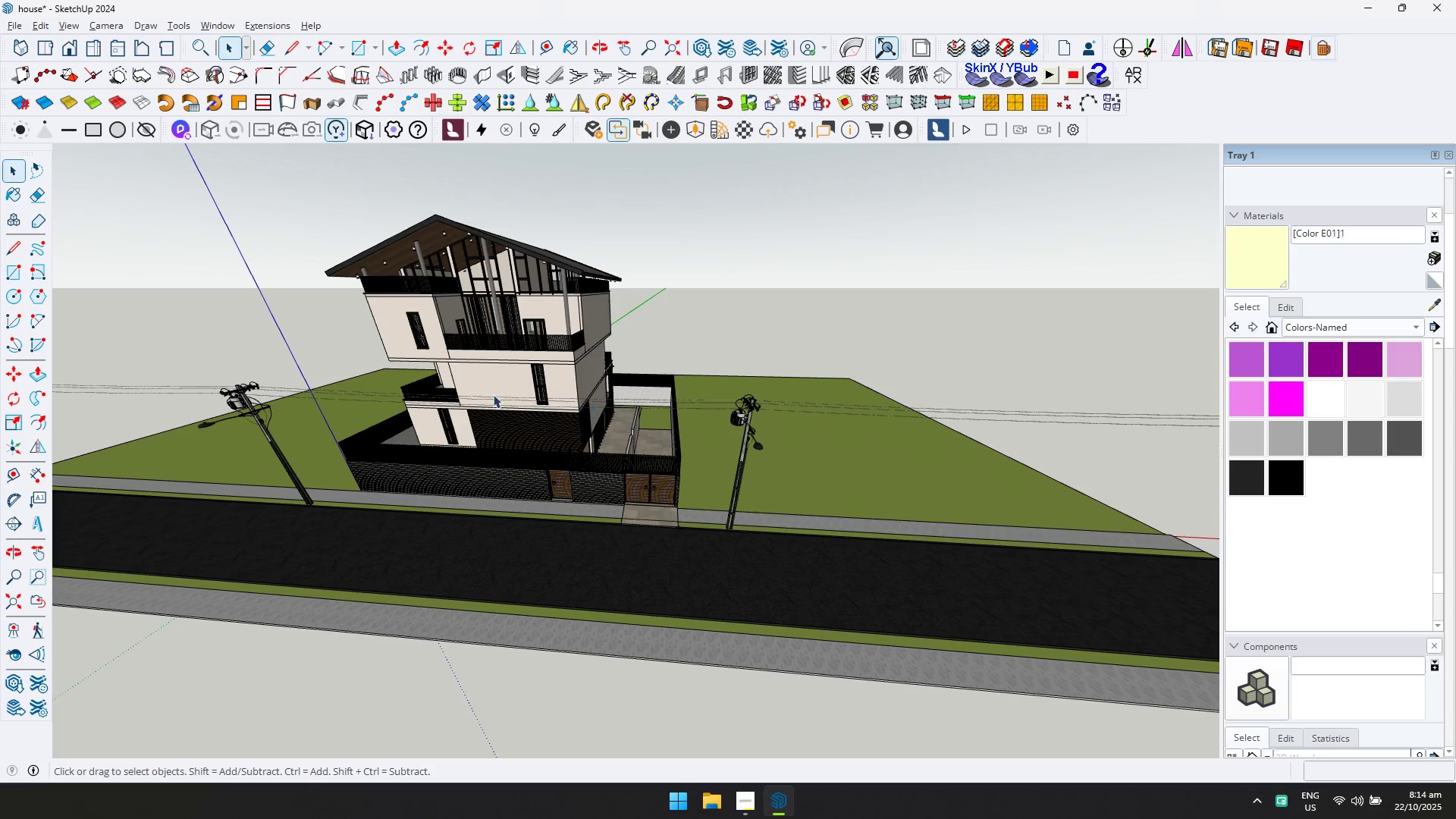 
scroll: coordinate [399, 401], scroll_direction: down, amount: 1.0
 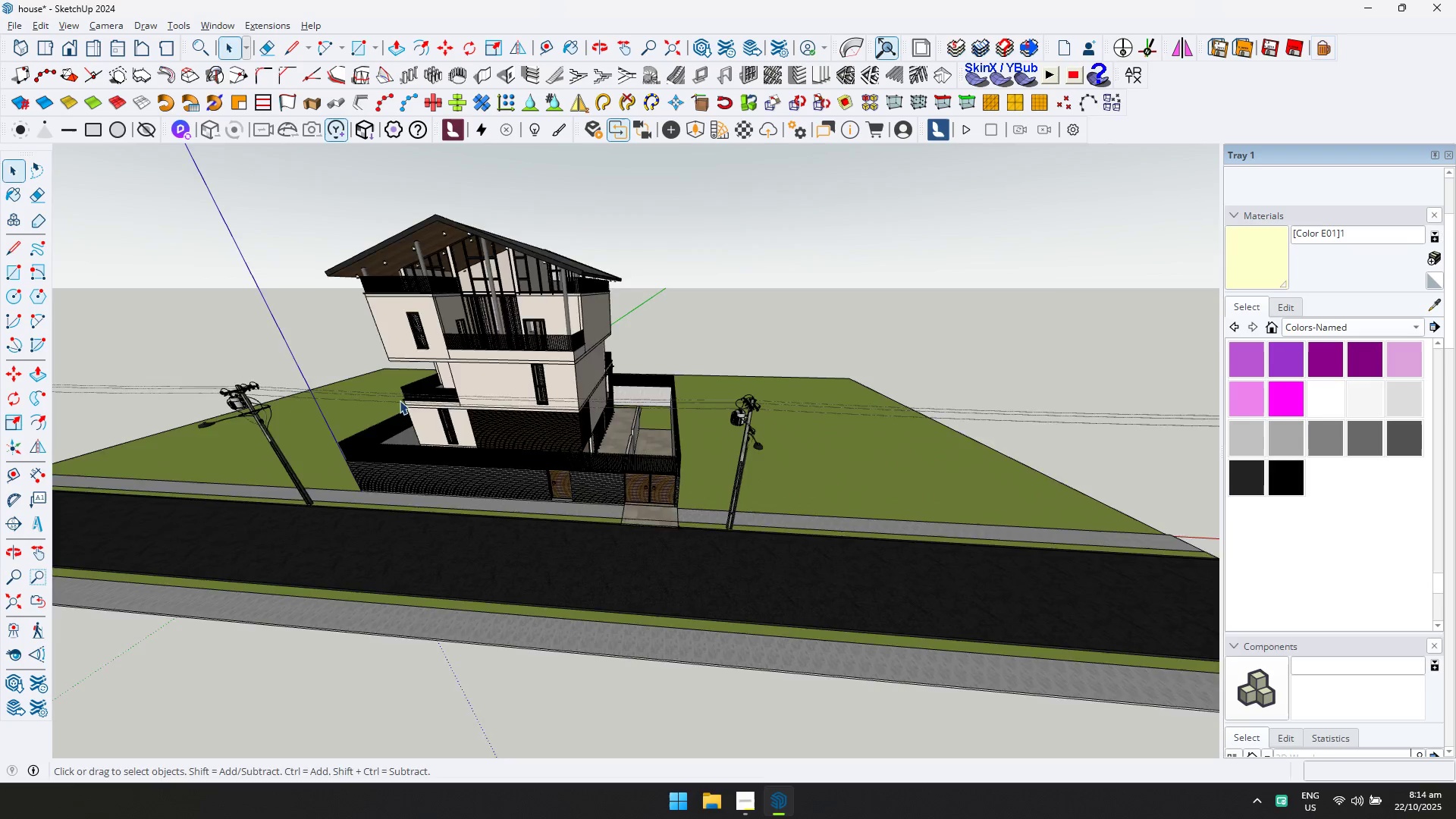 
key(Shift+ShiftLeft)
 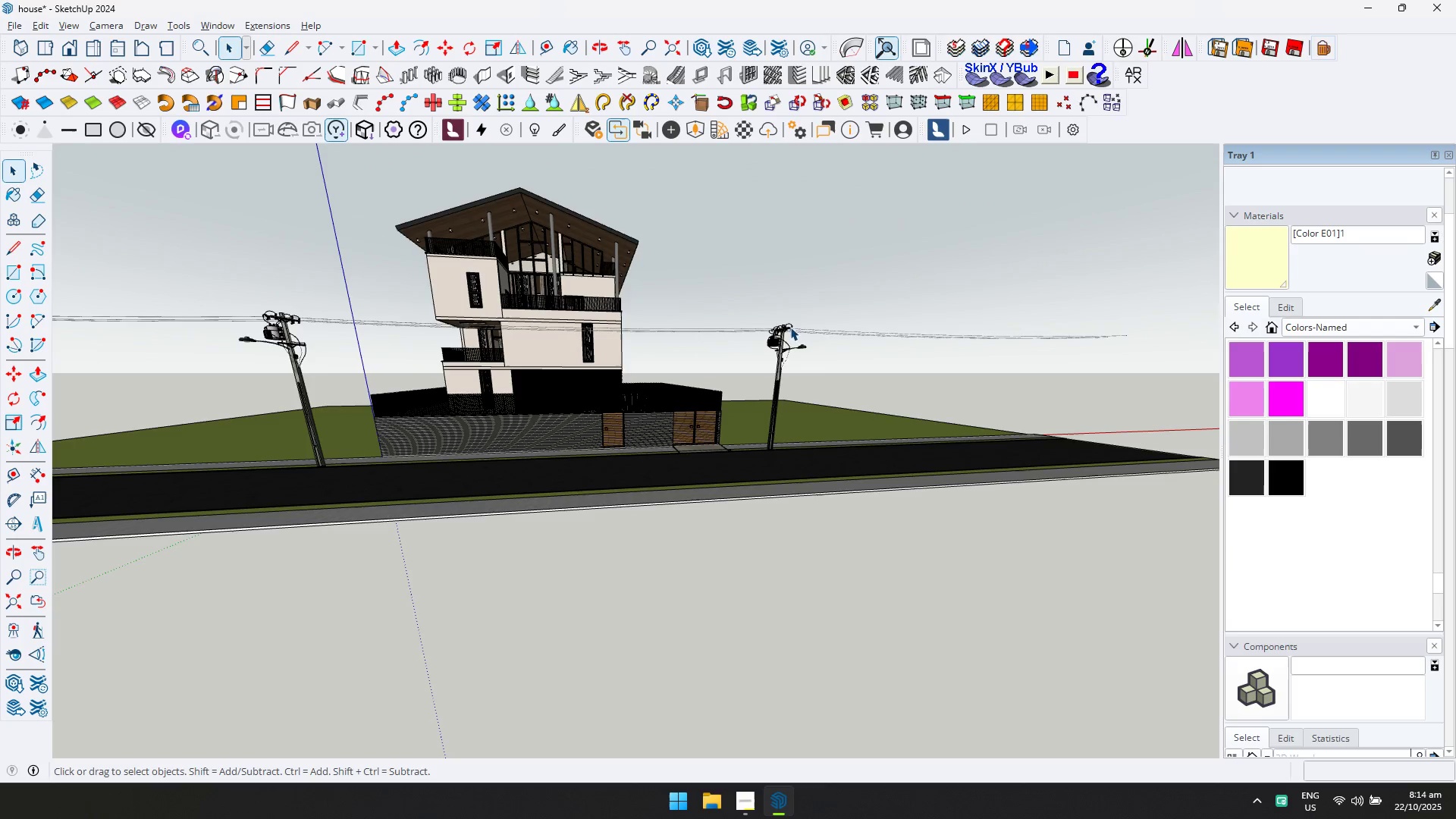 
left_click([784, 336])
 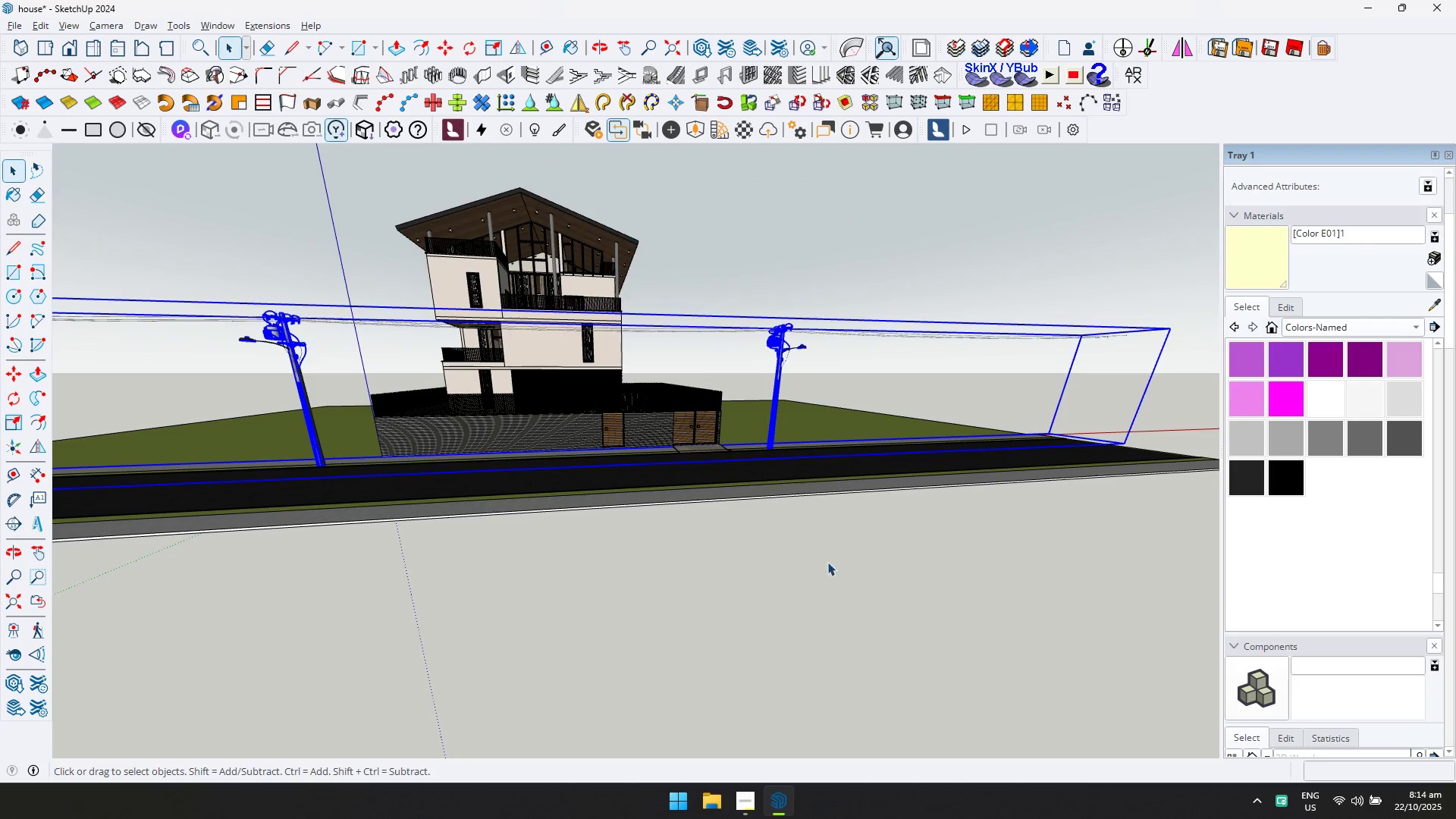 
key(M)
 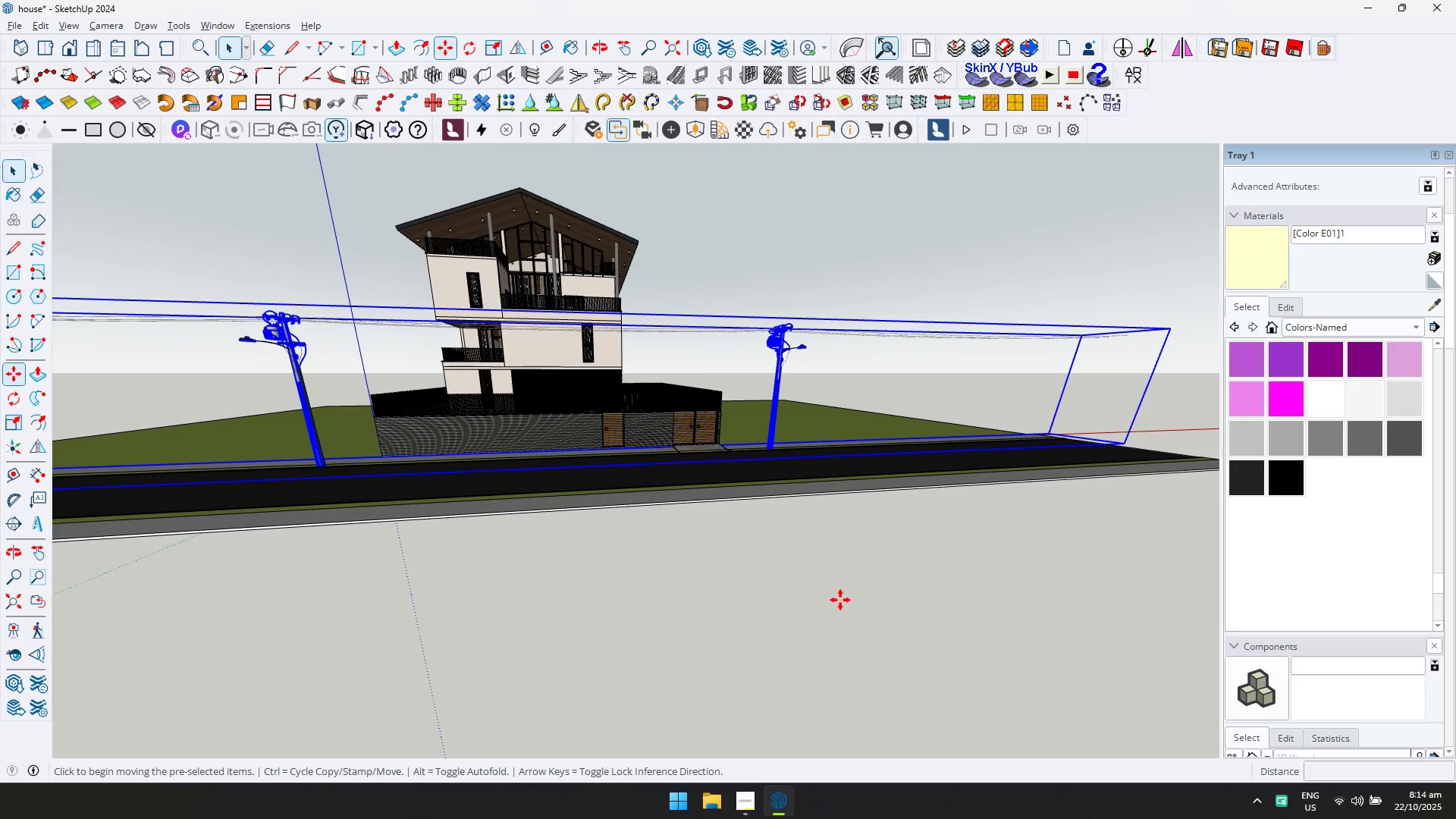 
left_click([836, 600])
 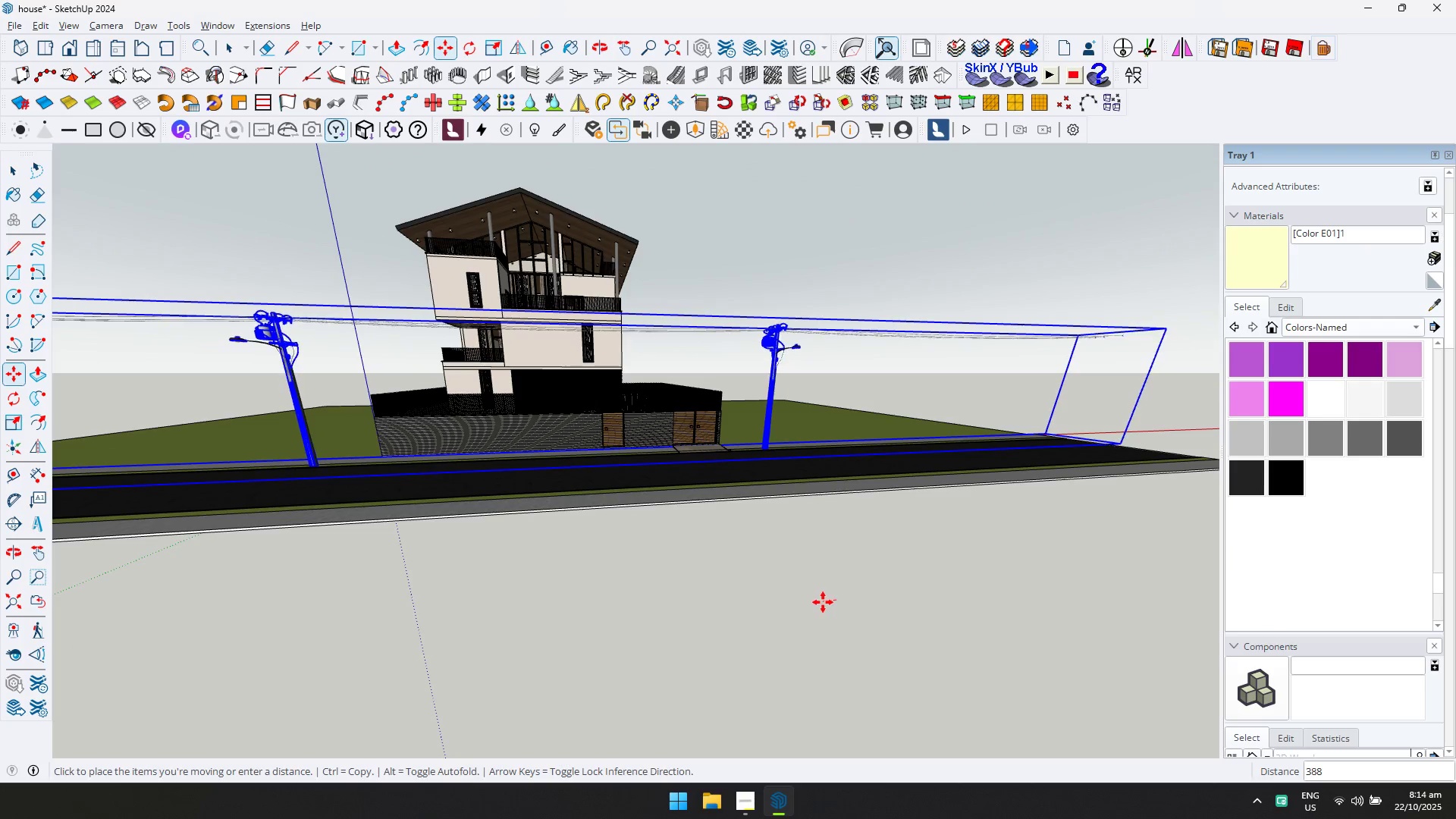 
left_click([821, 603])
 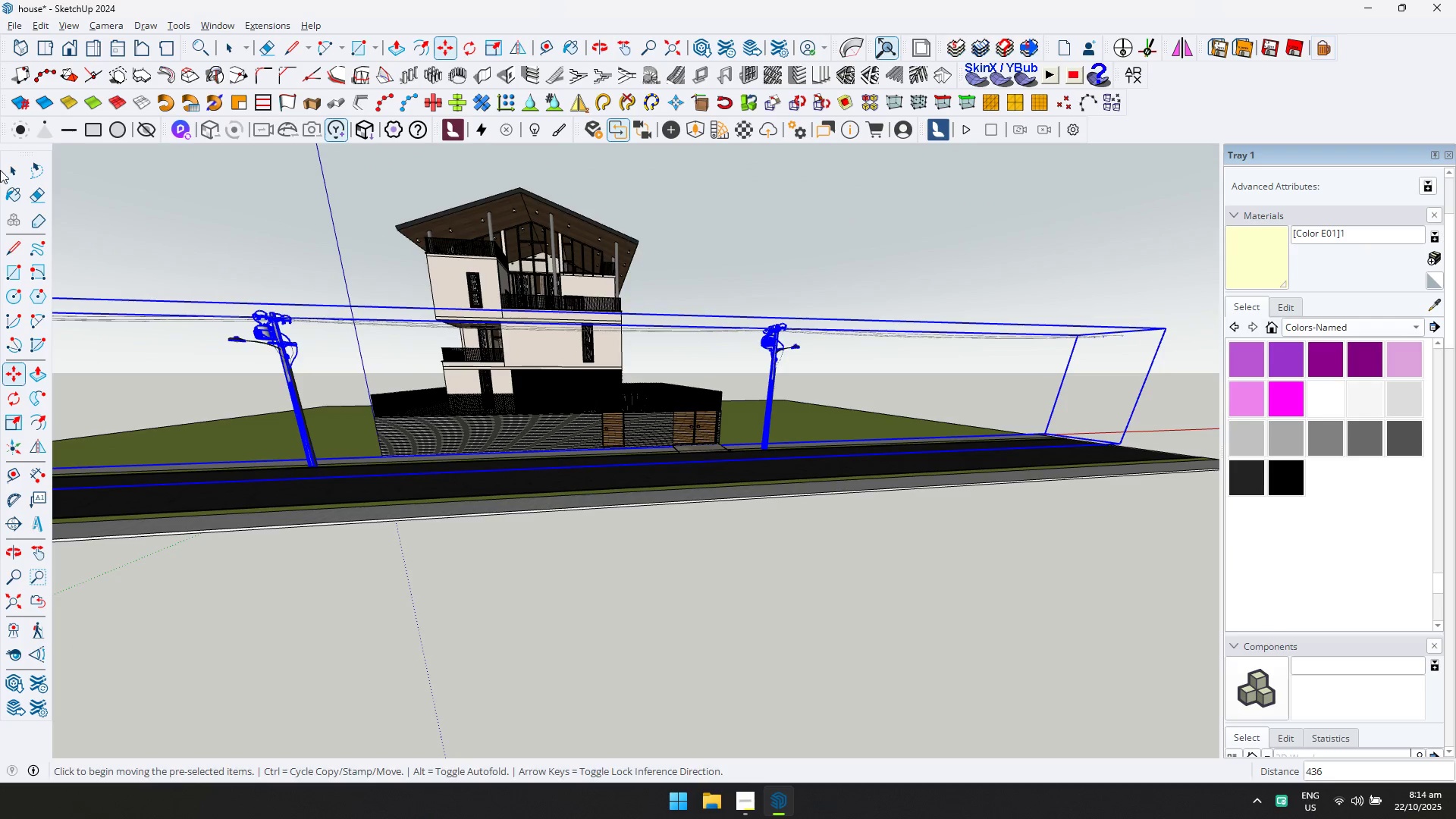 
key(Escape)
 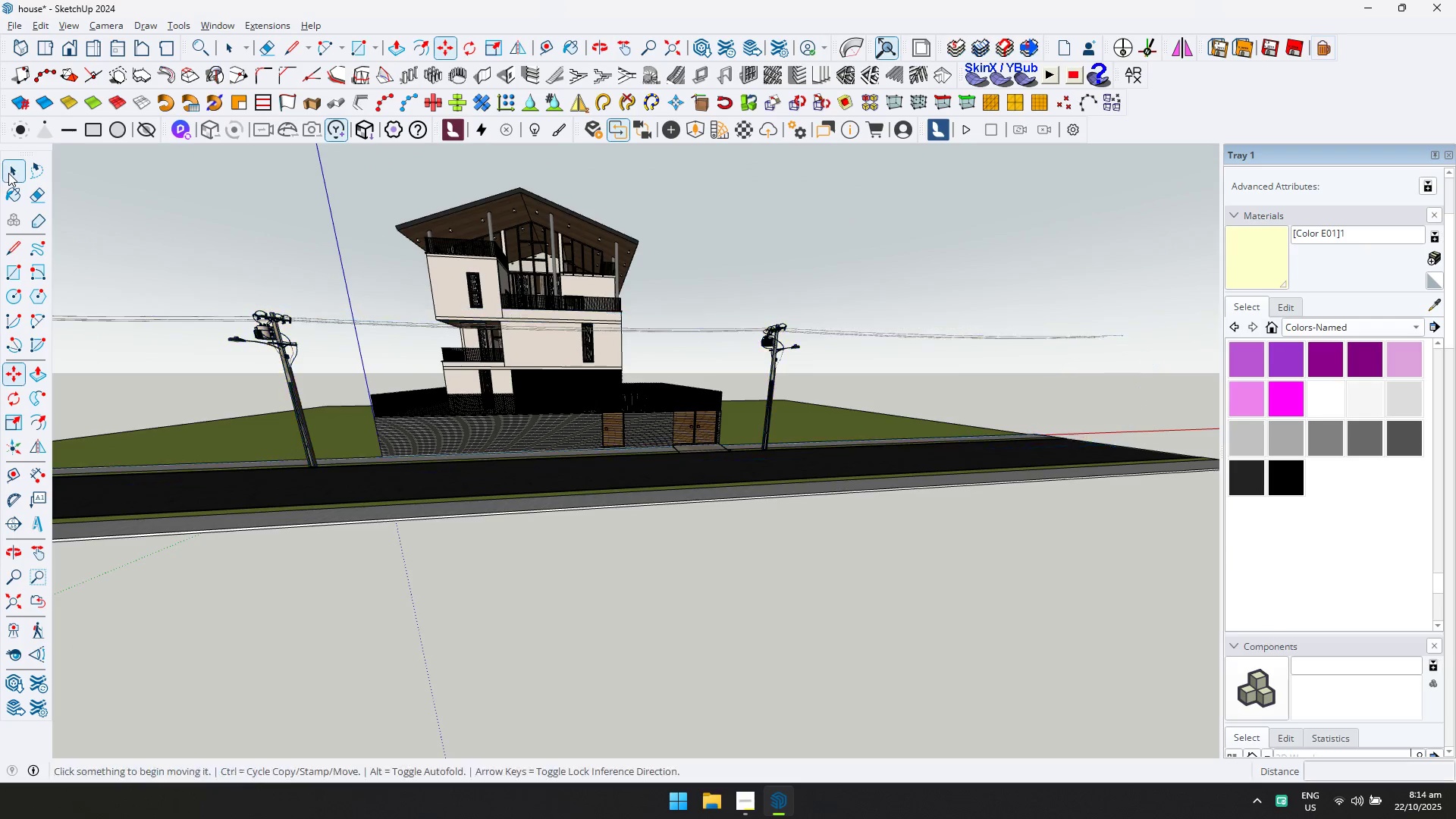 
left_click([8, 173])
 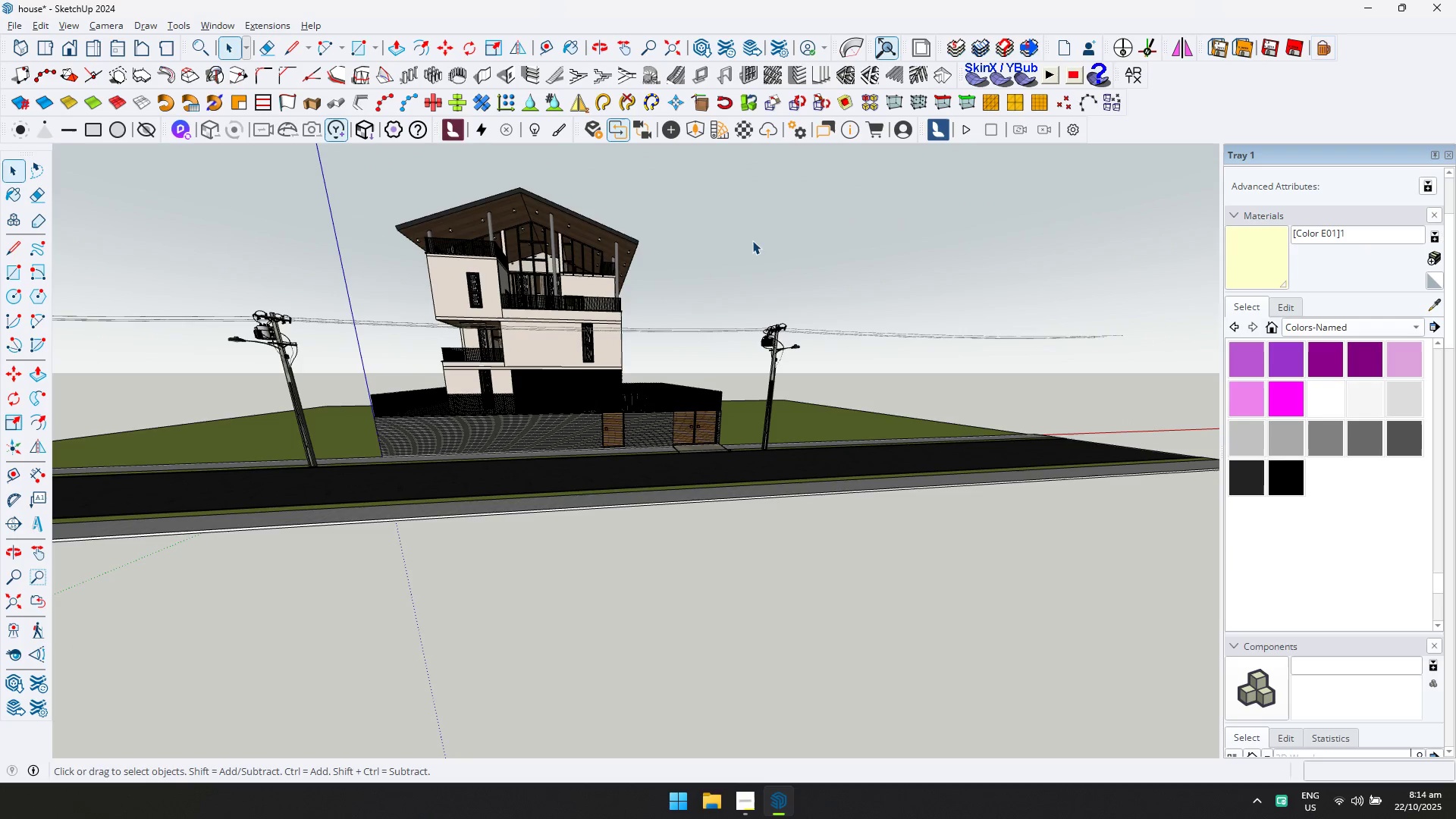 
double_click([752, 234])
 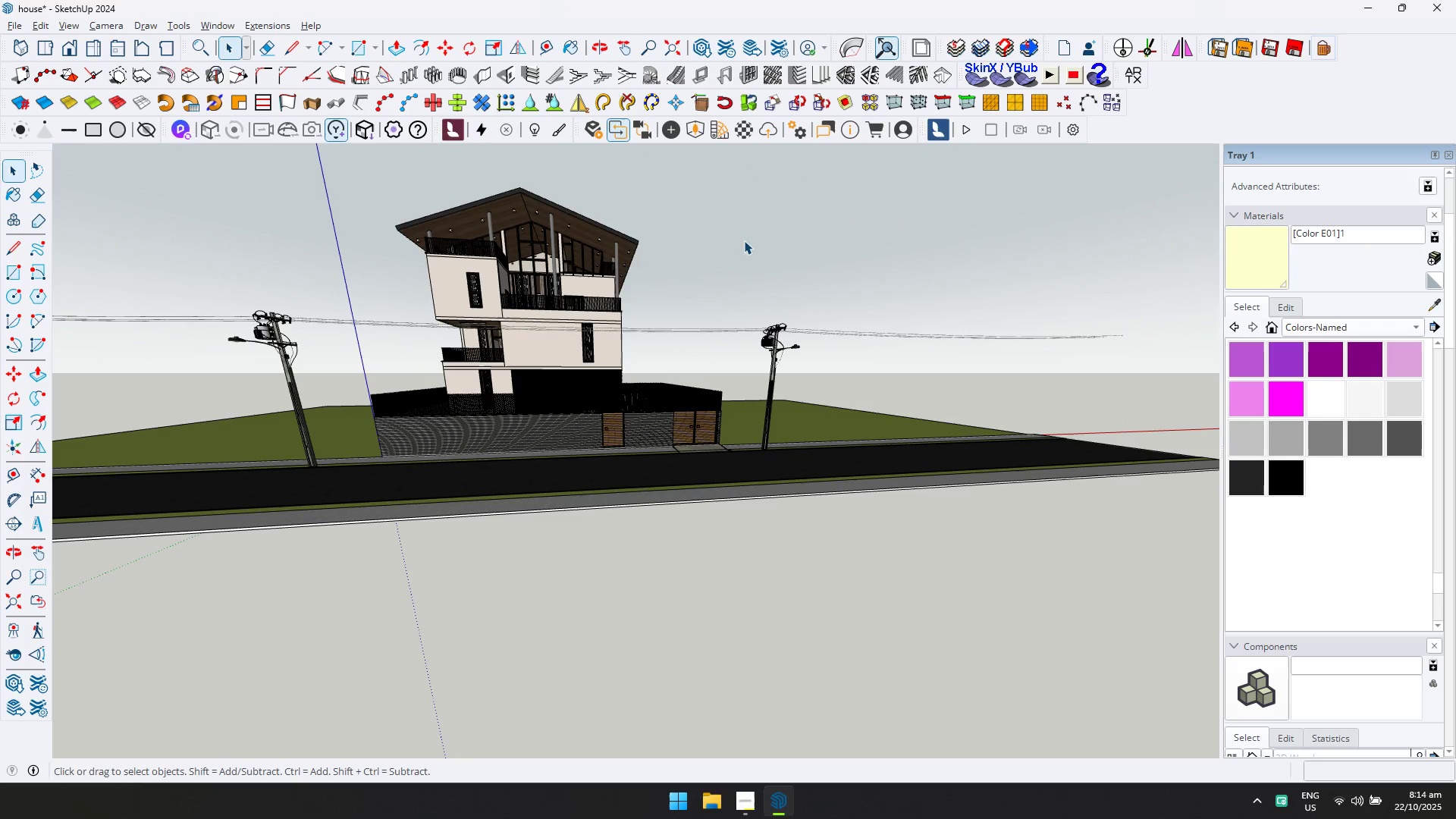 
key(Control+ControlLeft)
 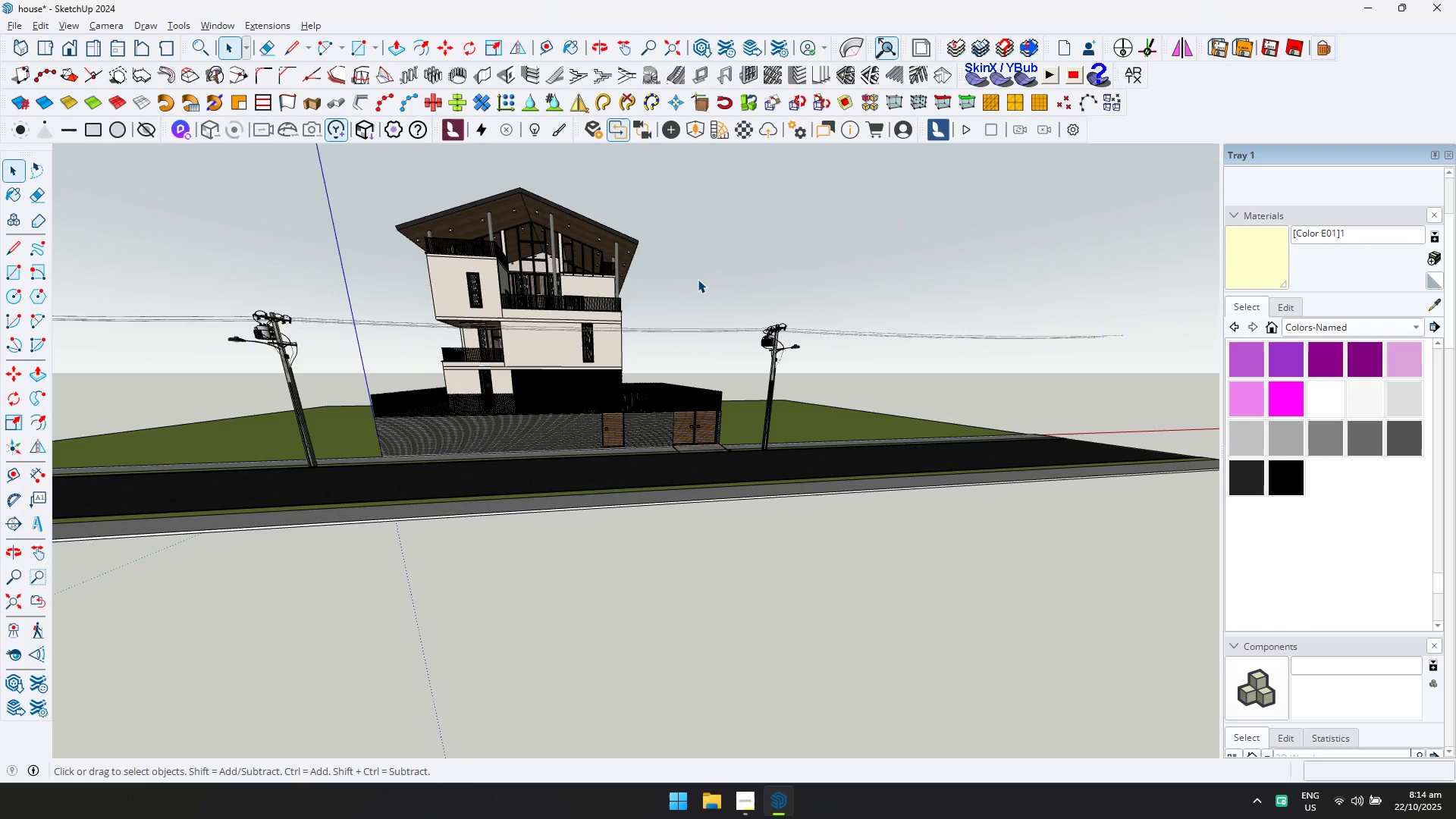 
key(Control+ControlLeft)
 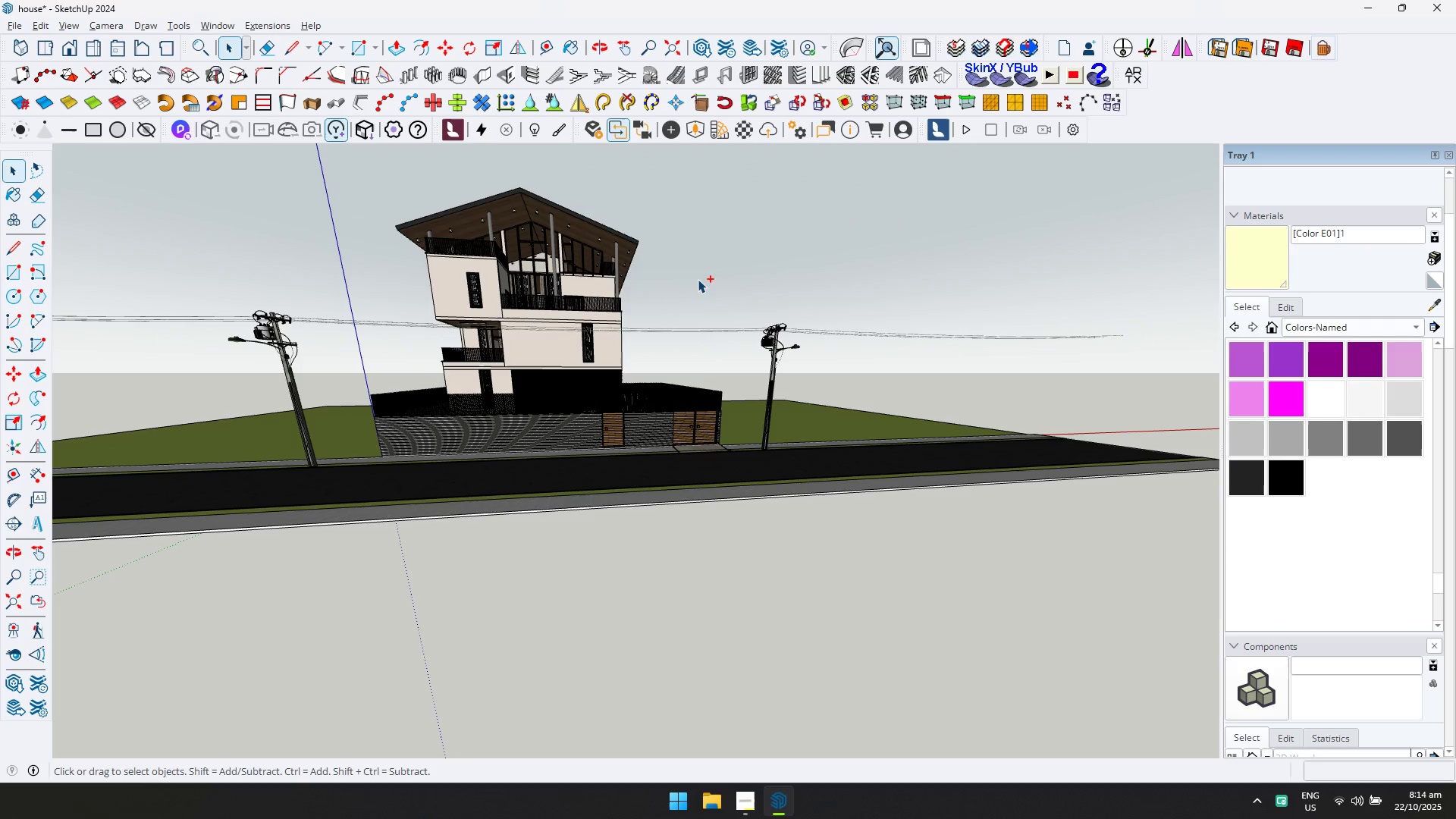 
key(Control+S)
 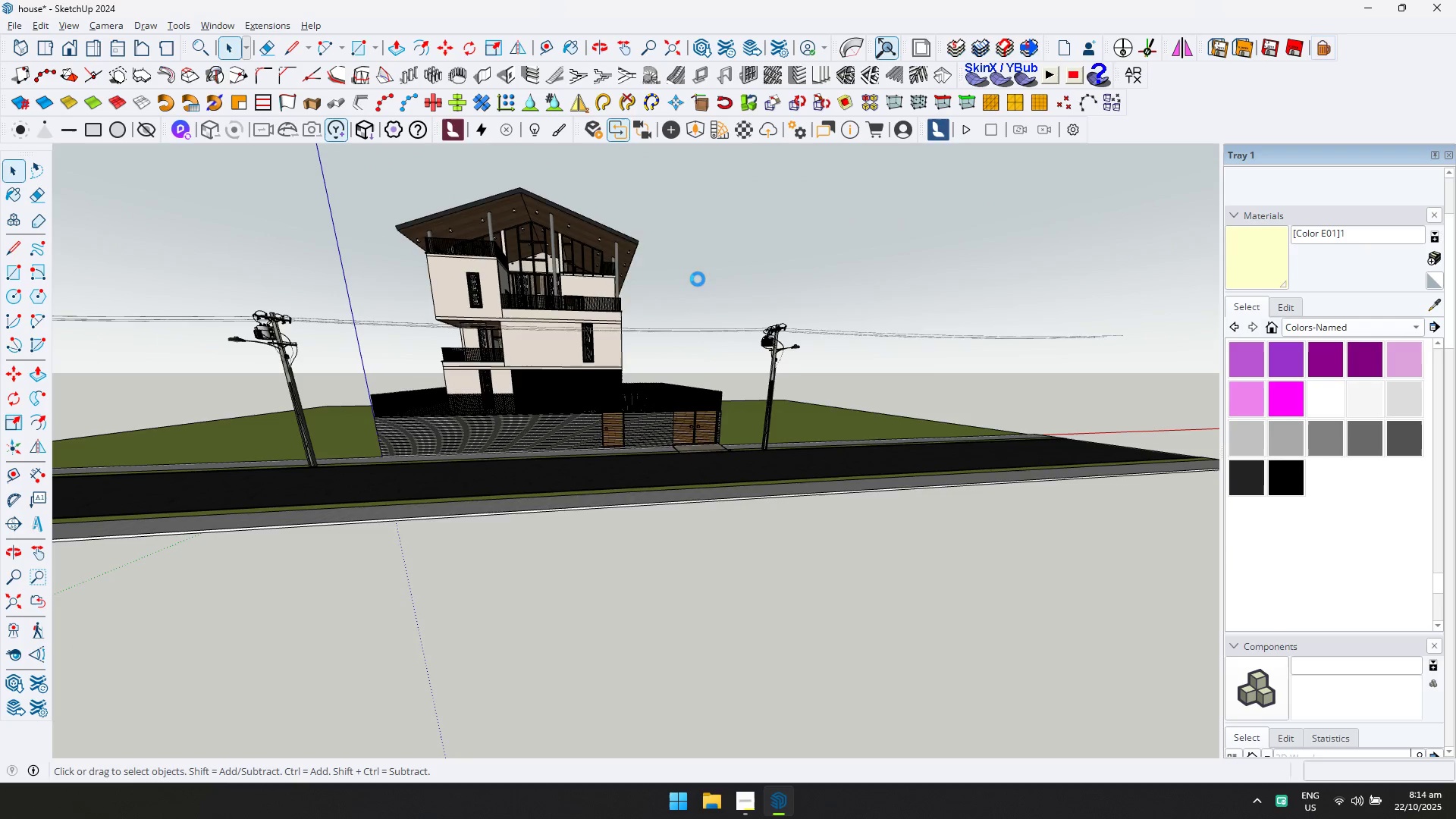 
key(Alt+AltLeft)
 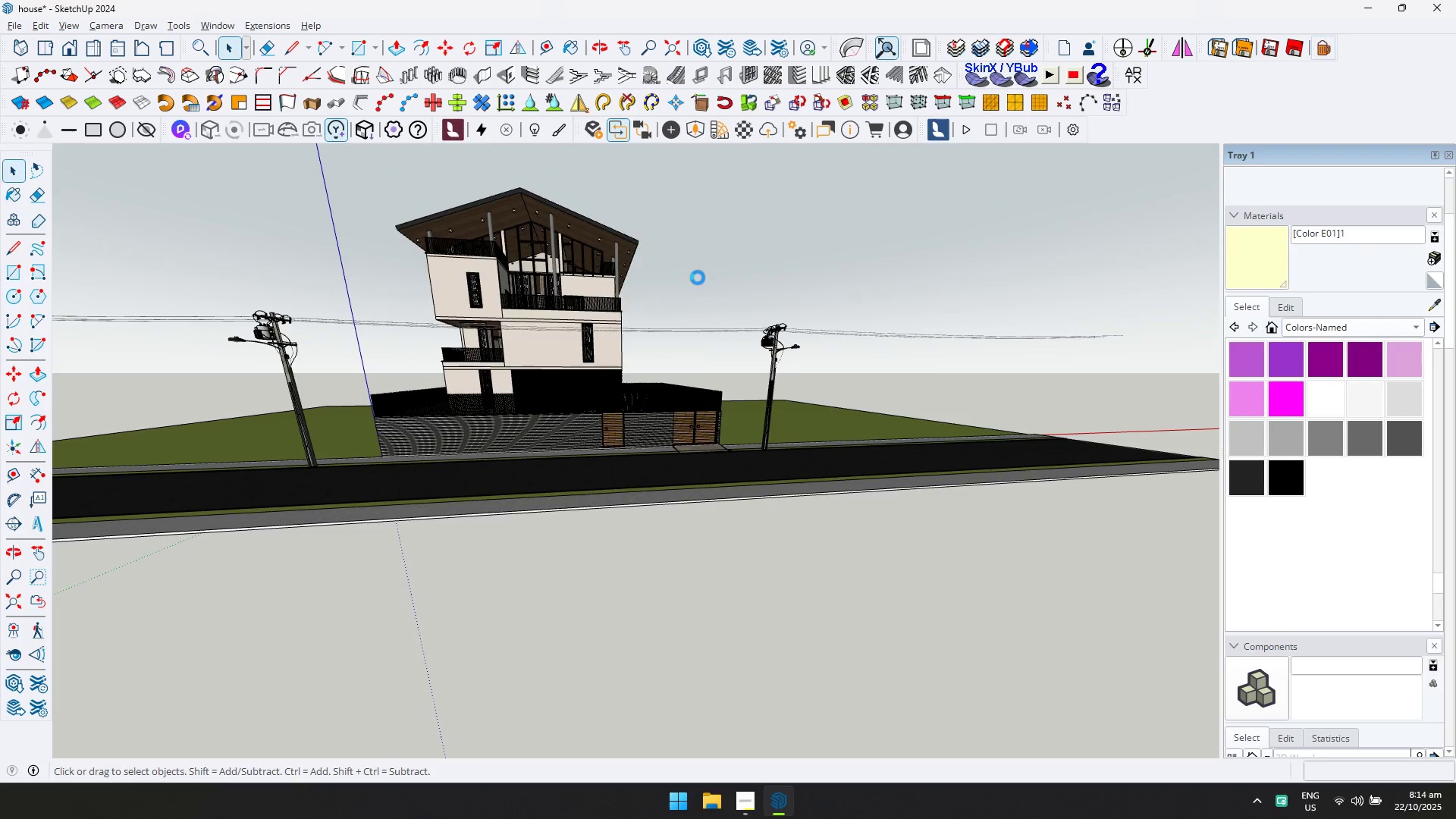 
key(Alt+Tab)